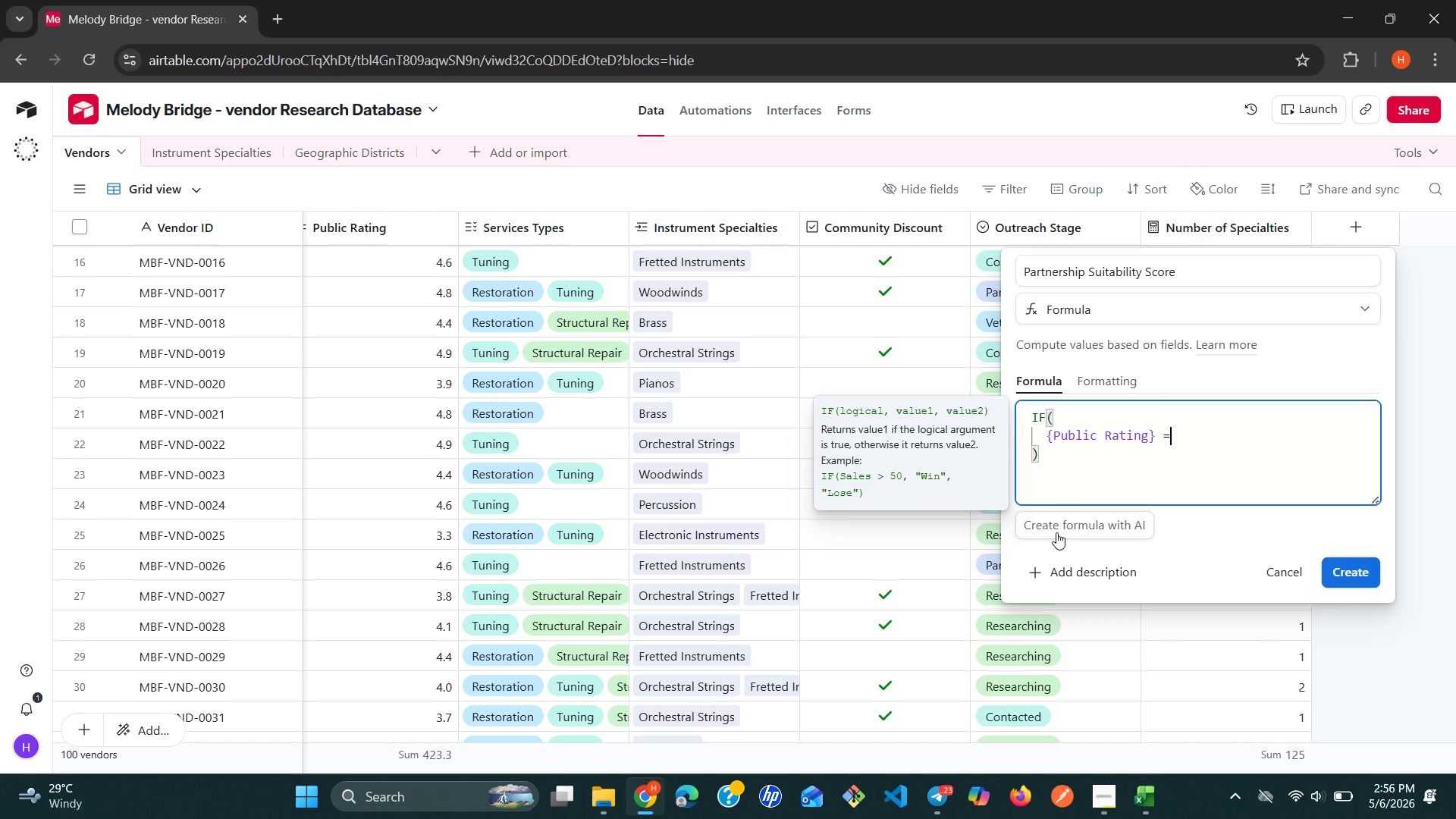 
key(Equal)
 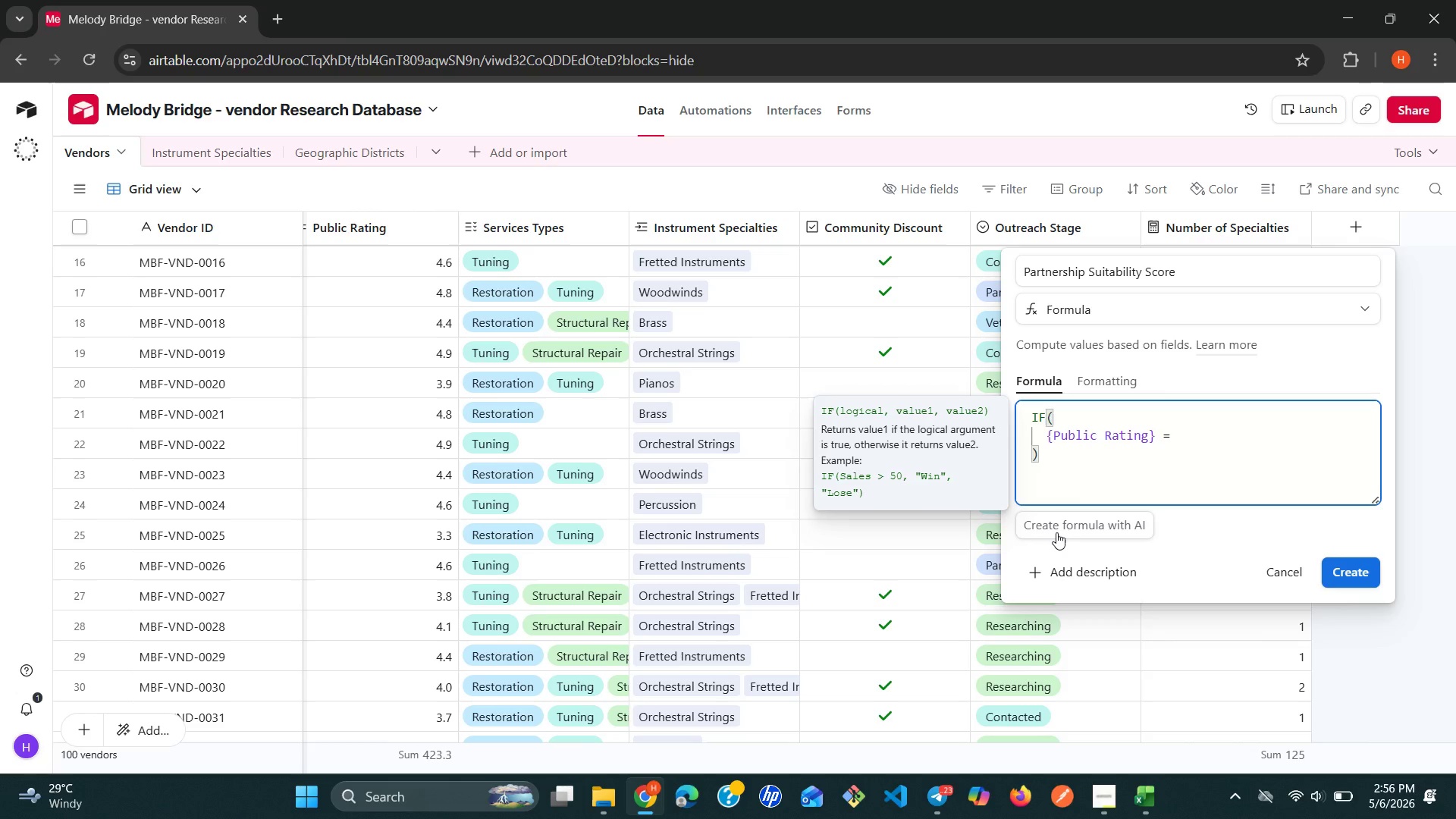 
key(Space)
 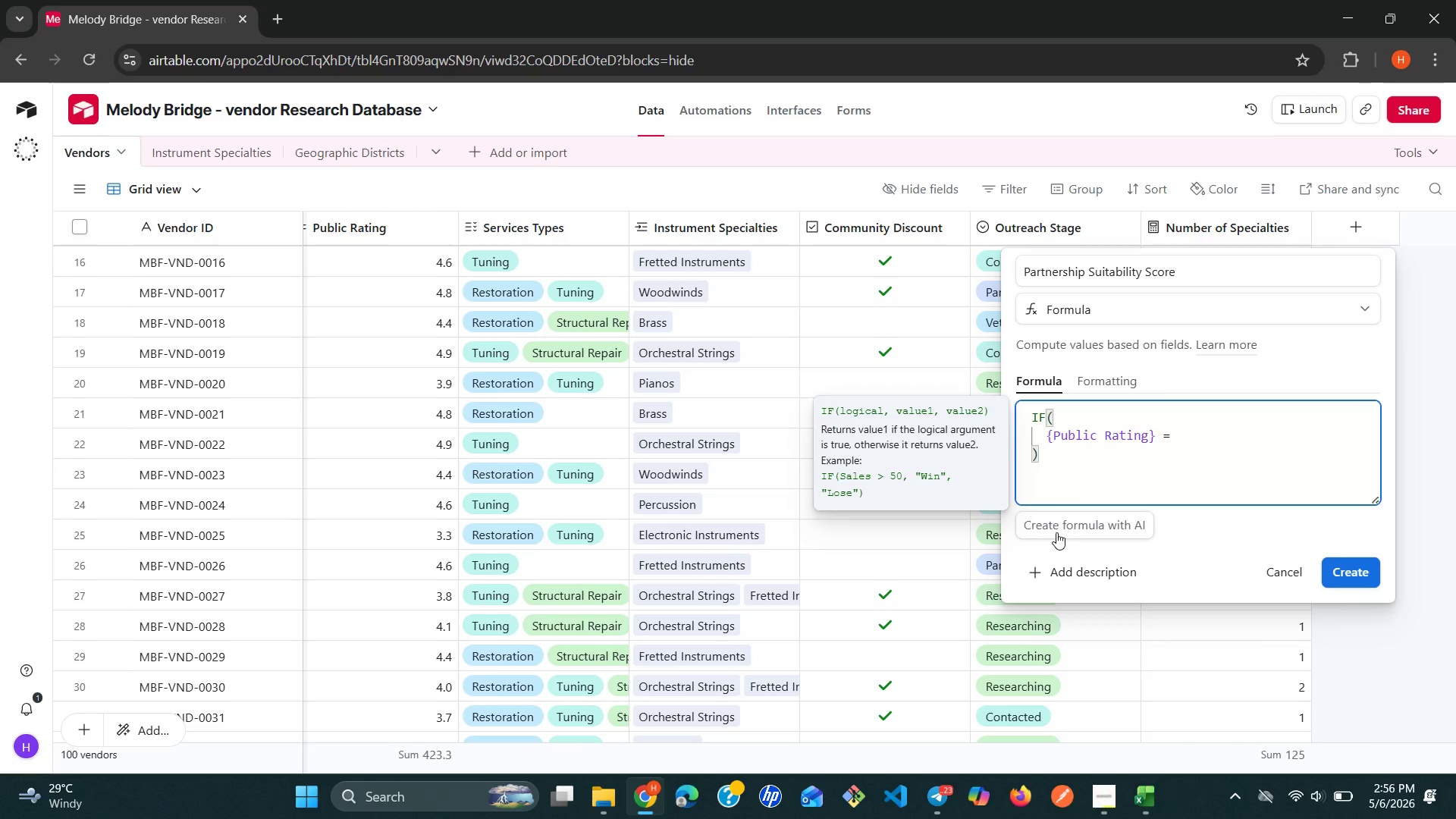 
key(Shift+Quote)
 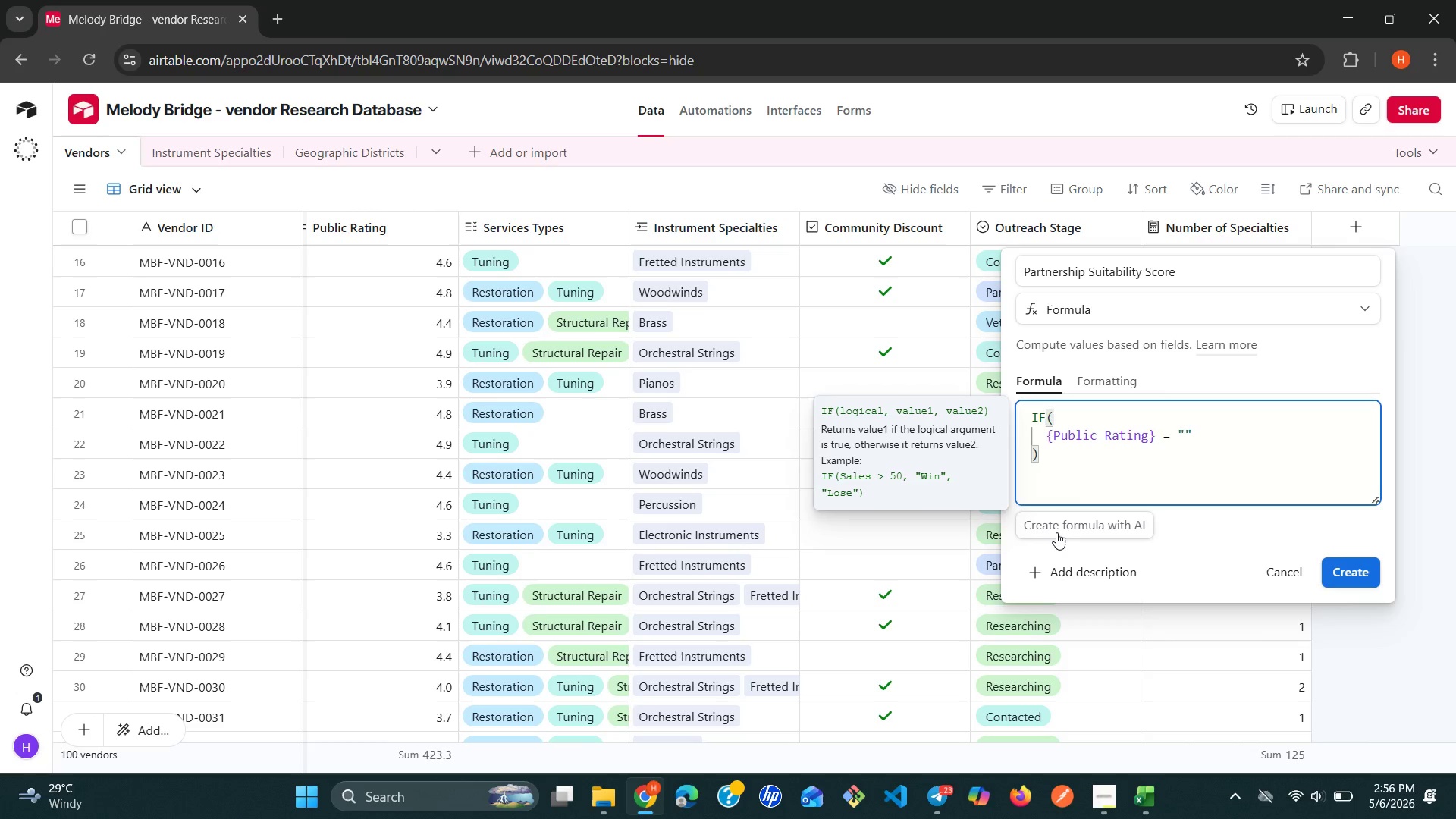 
key(ArrowRight)
 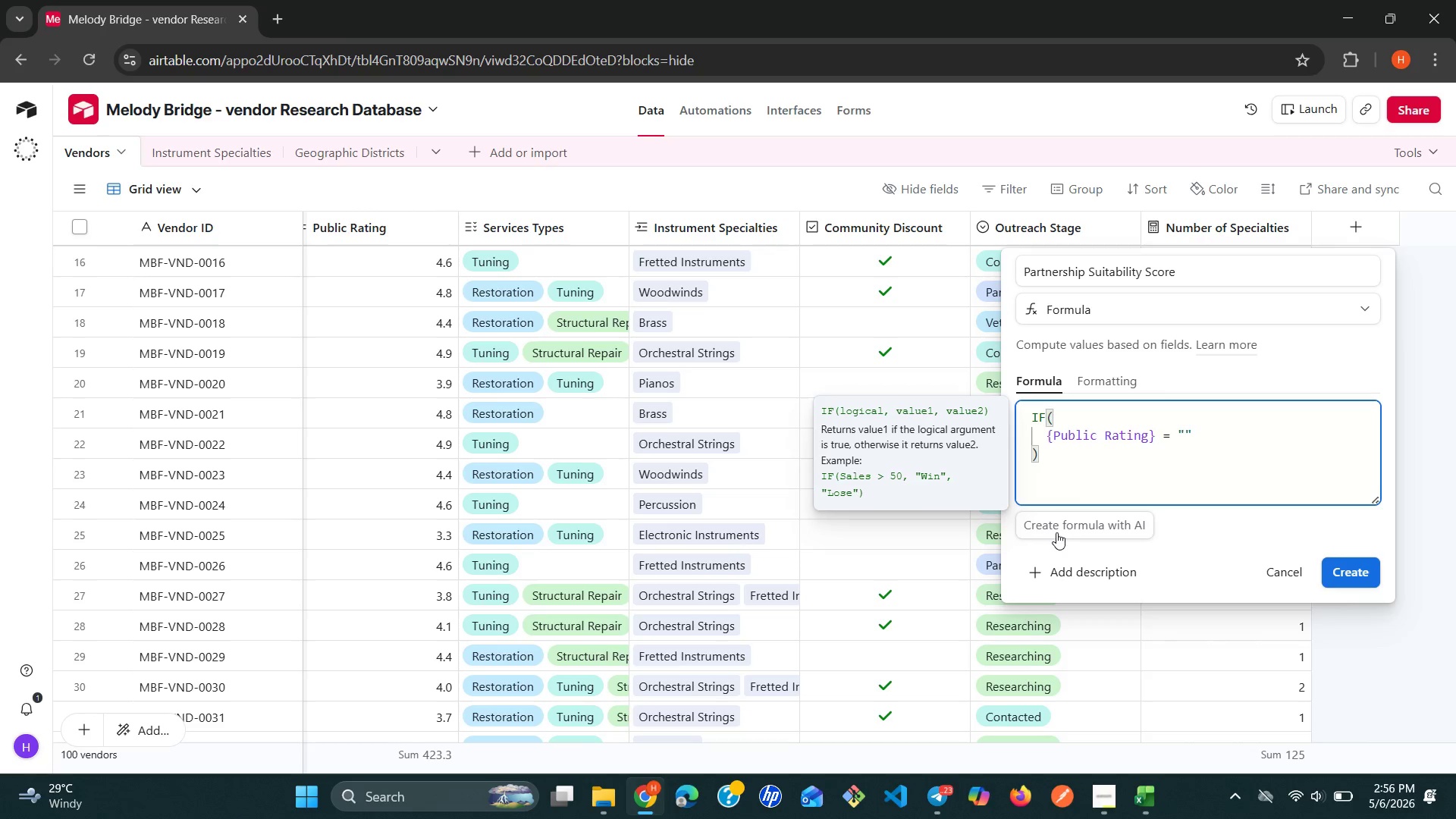 
key(Comma)
 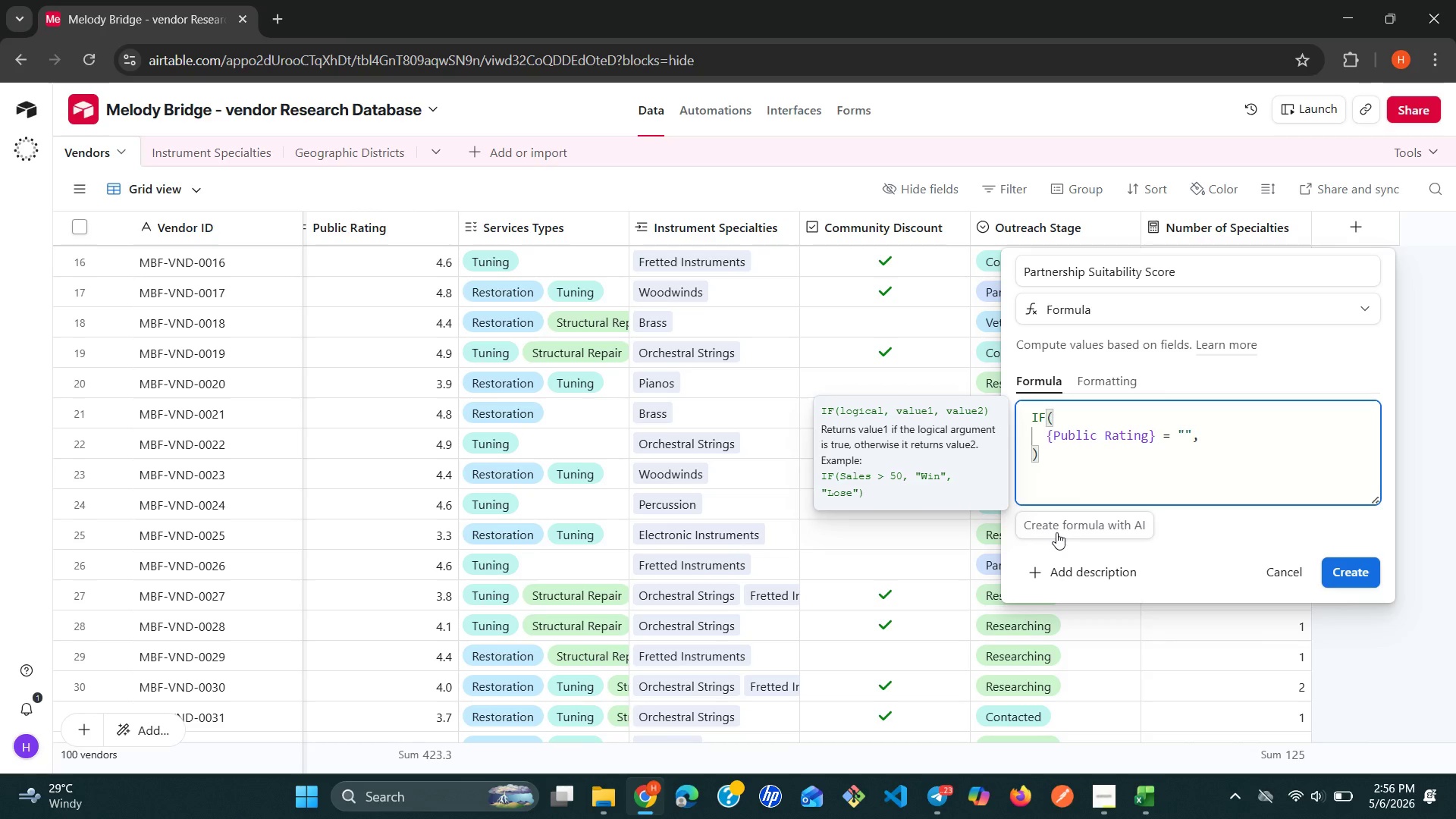 
key(Enter)
 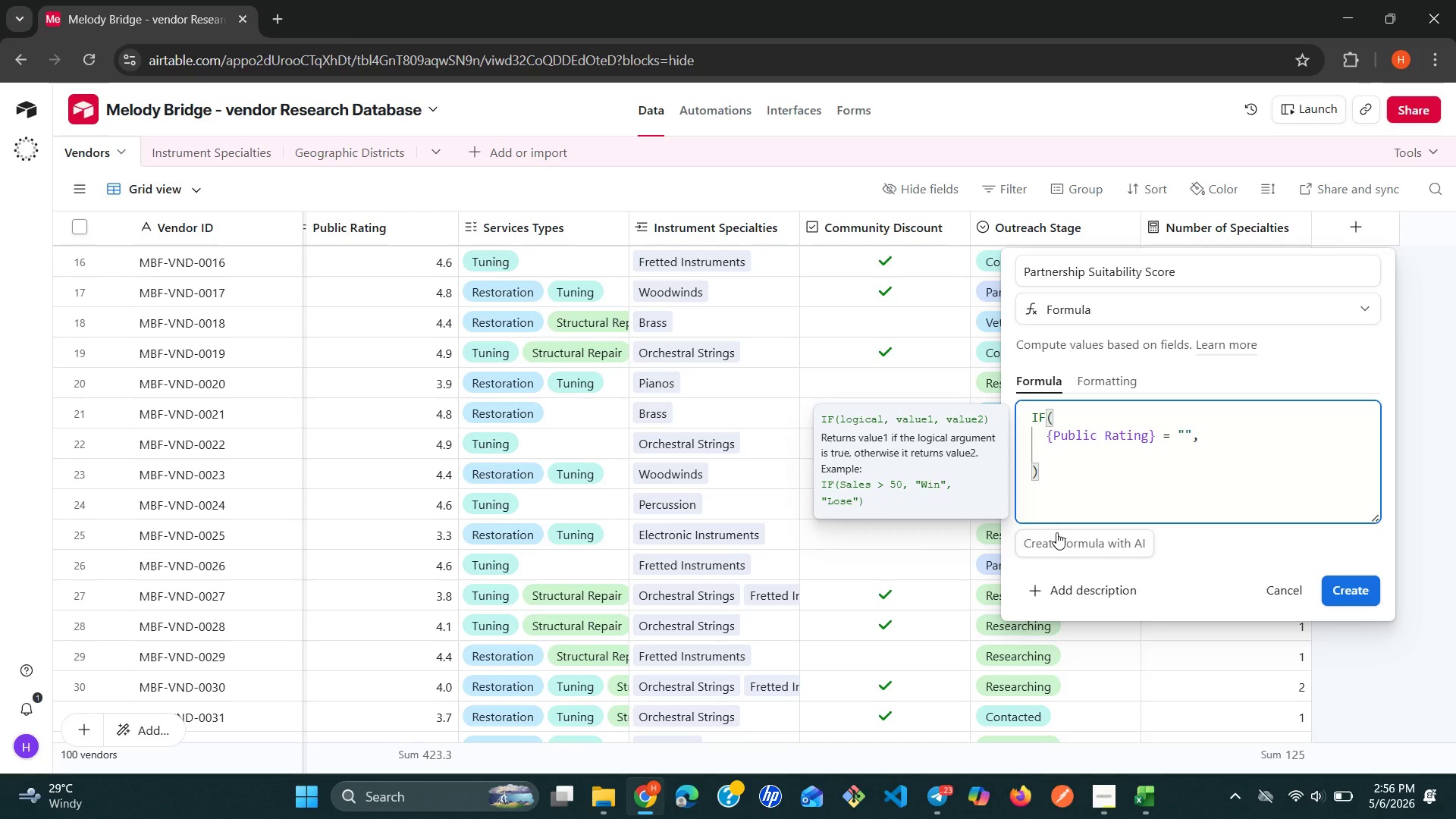 
key(0)
 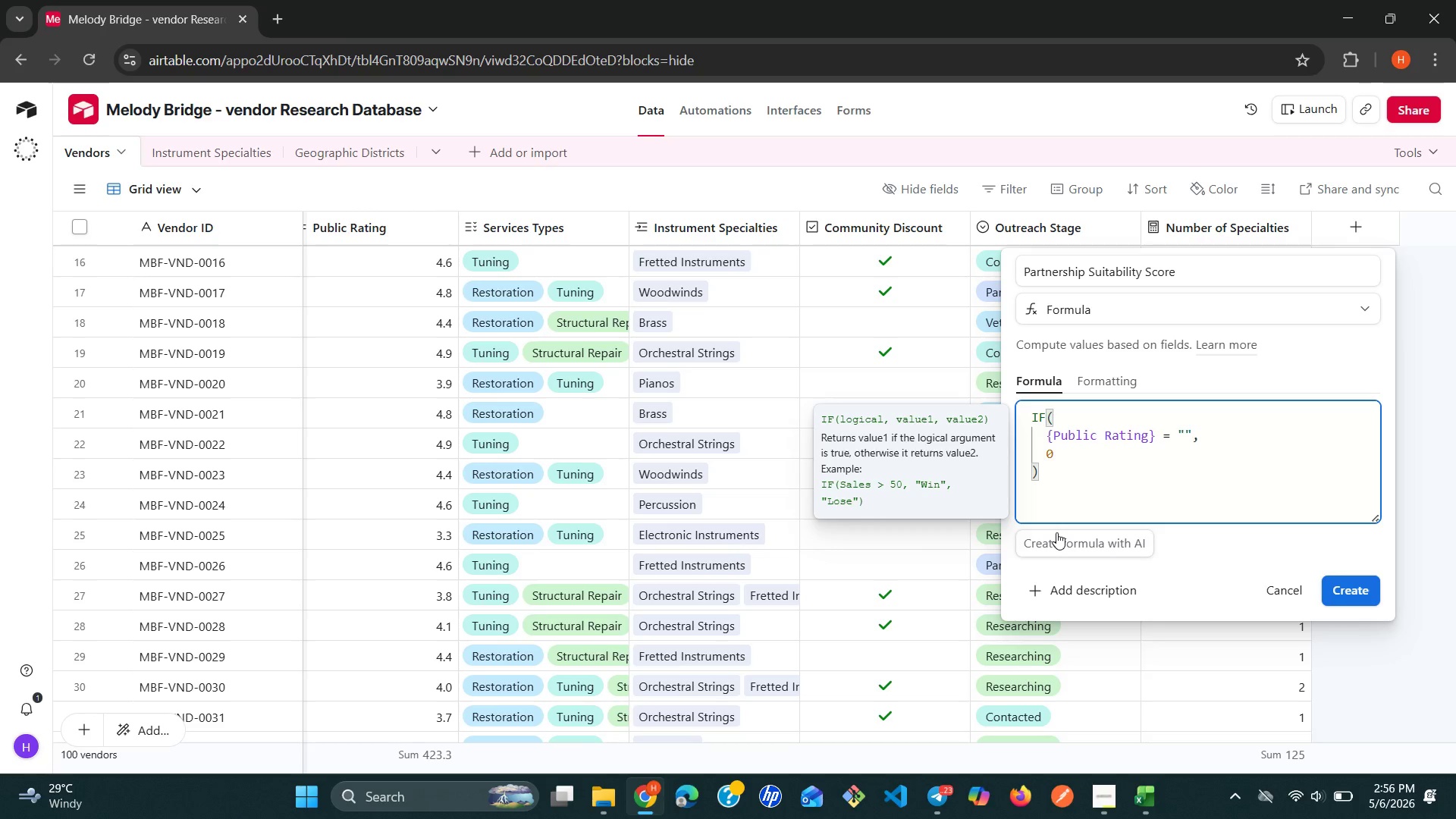 
key(Comma)
 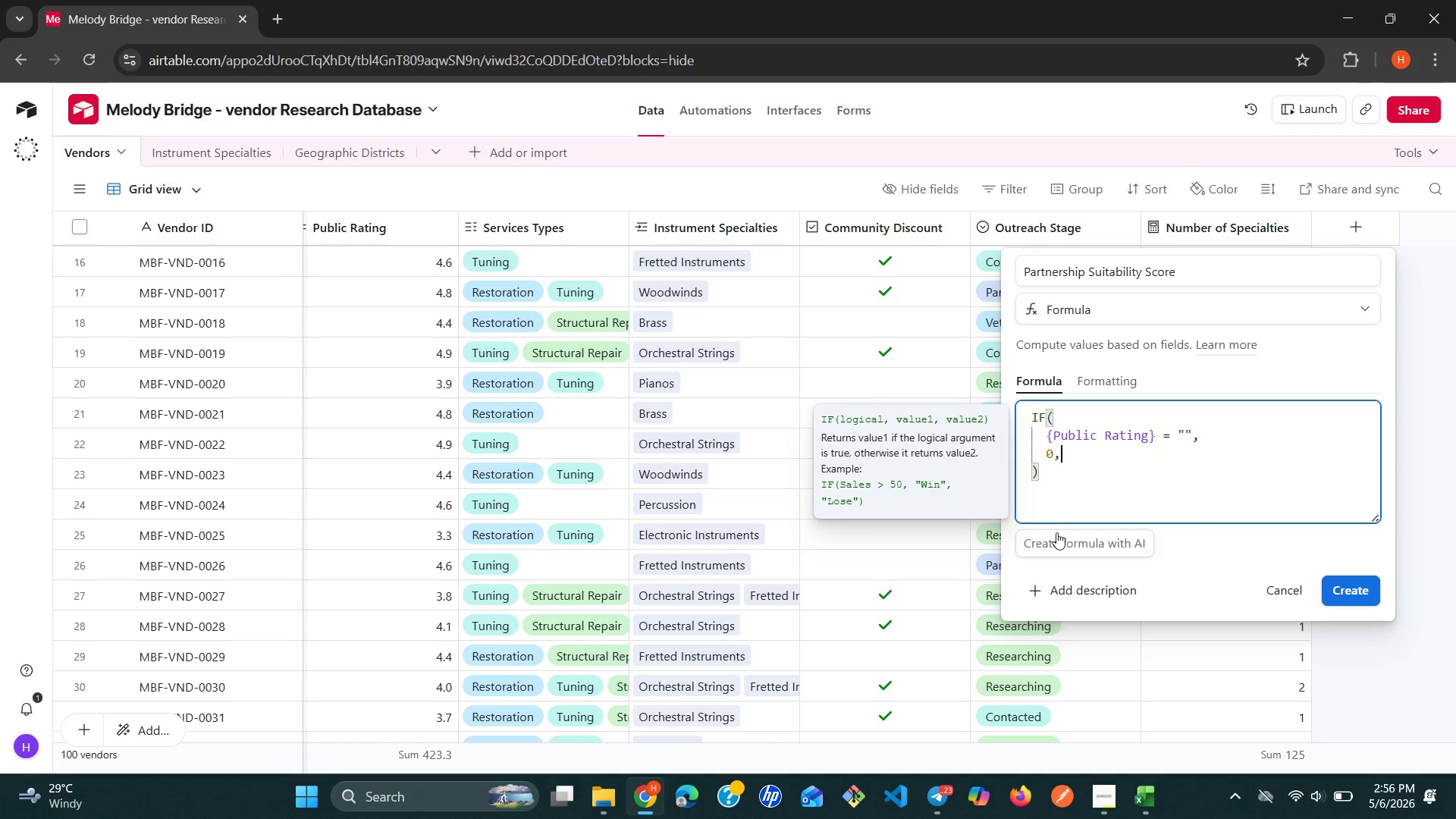 
key(Enter)
 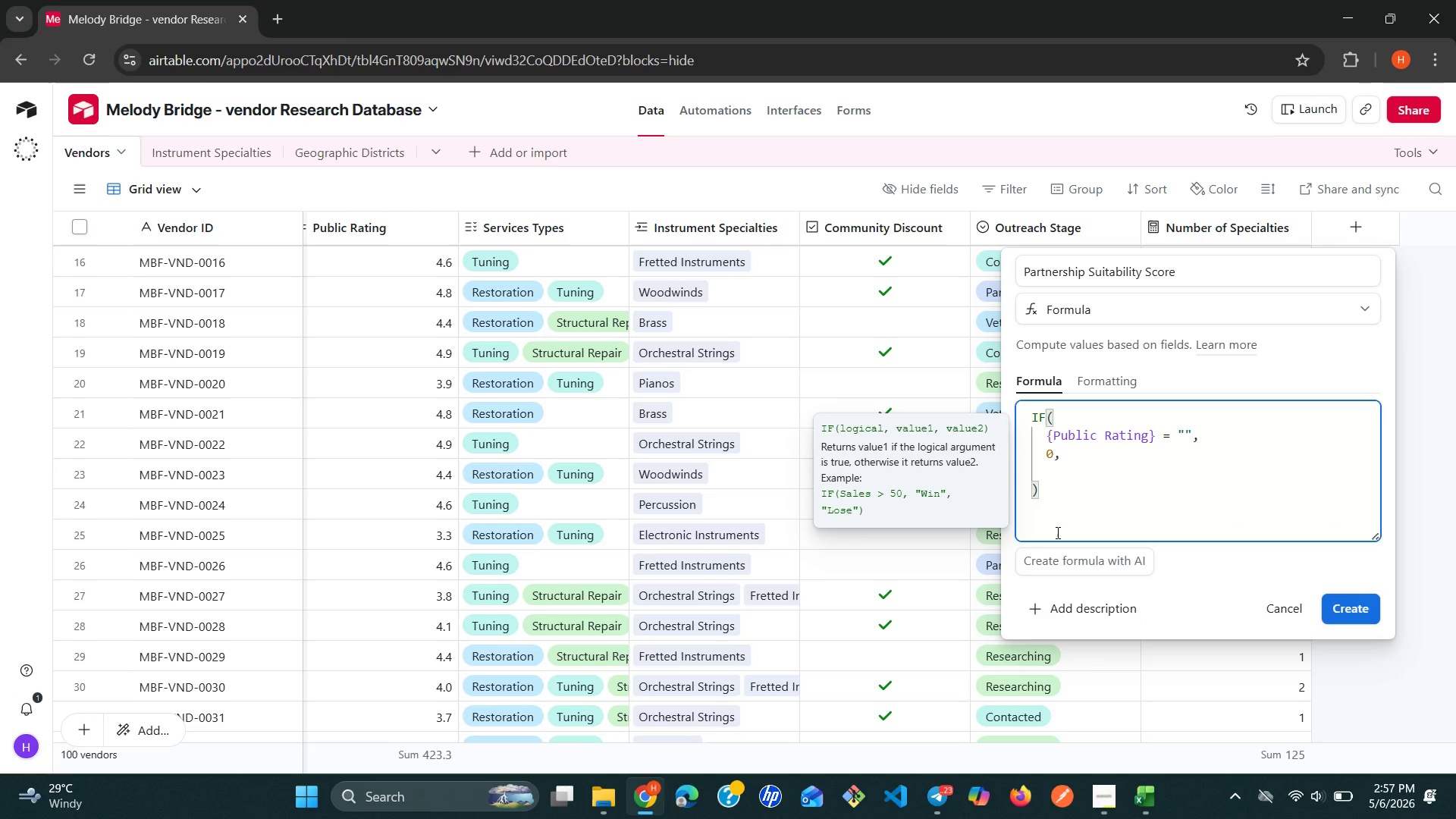 
type(rou)
 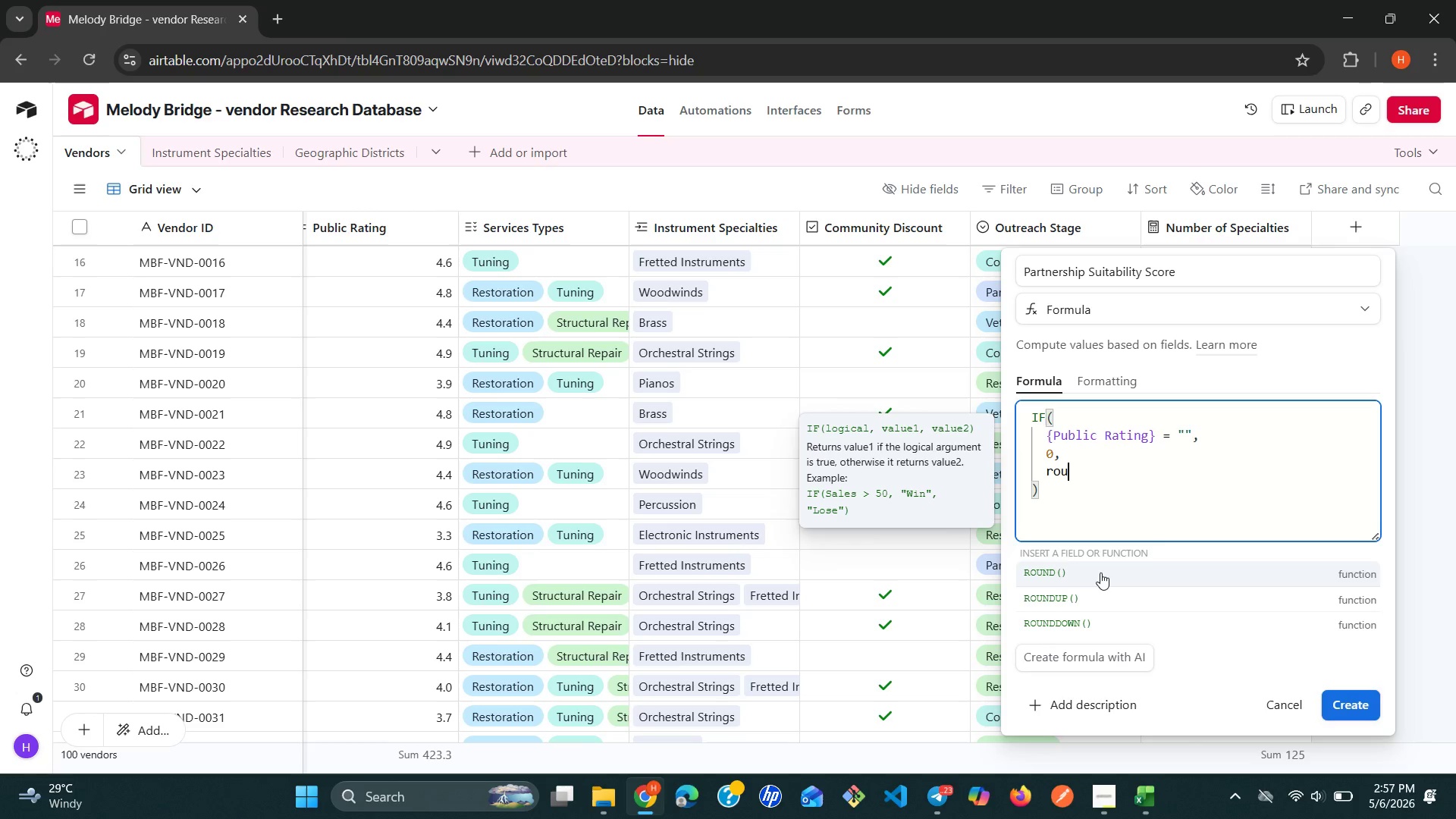 
wait(5.34)
 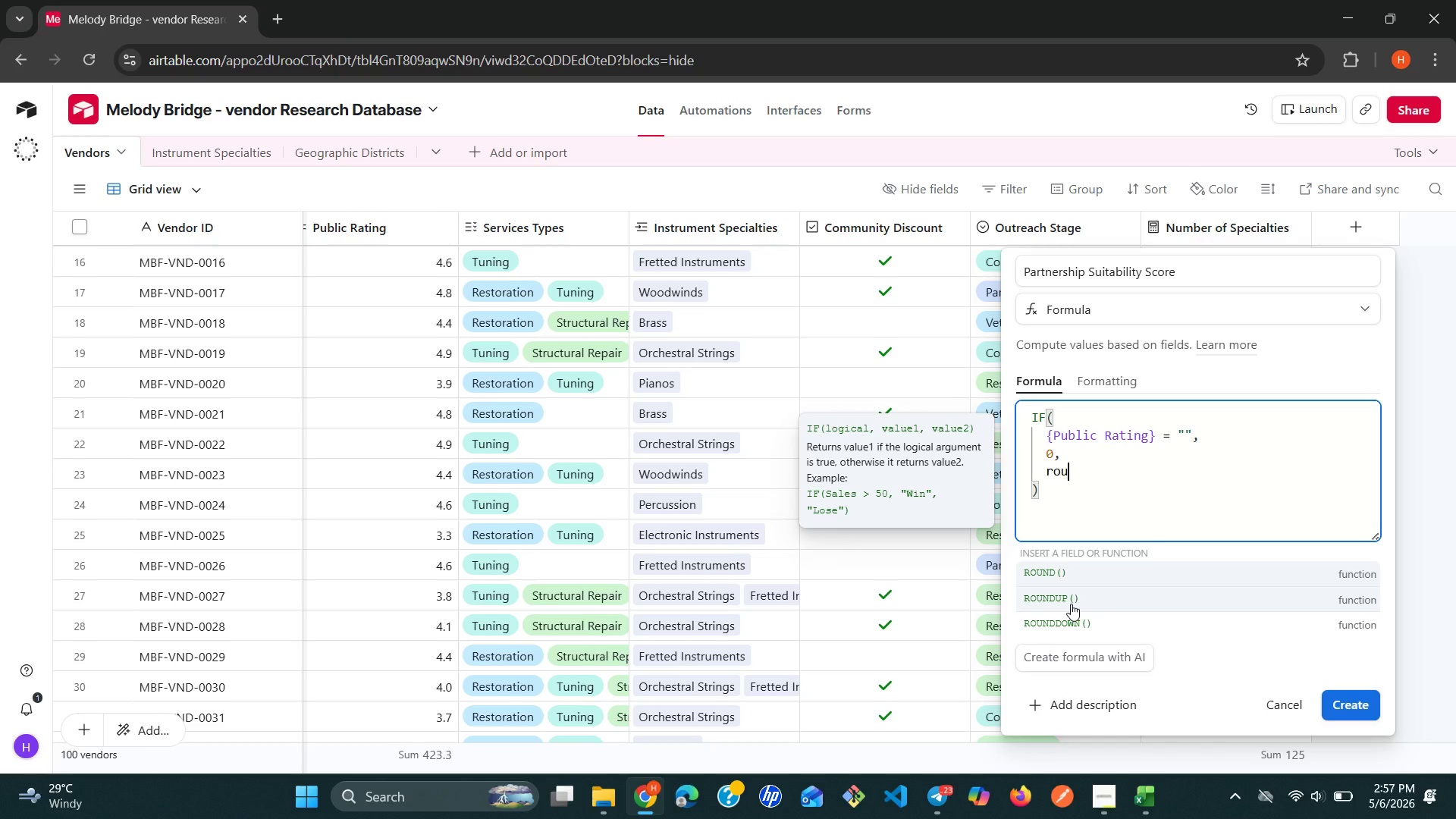 
left_click([1100, 573])
 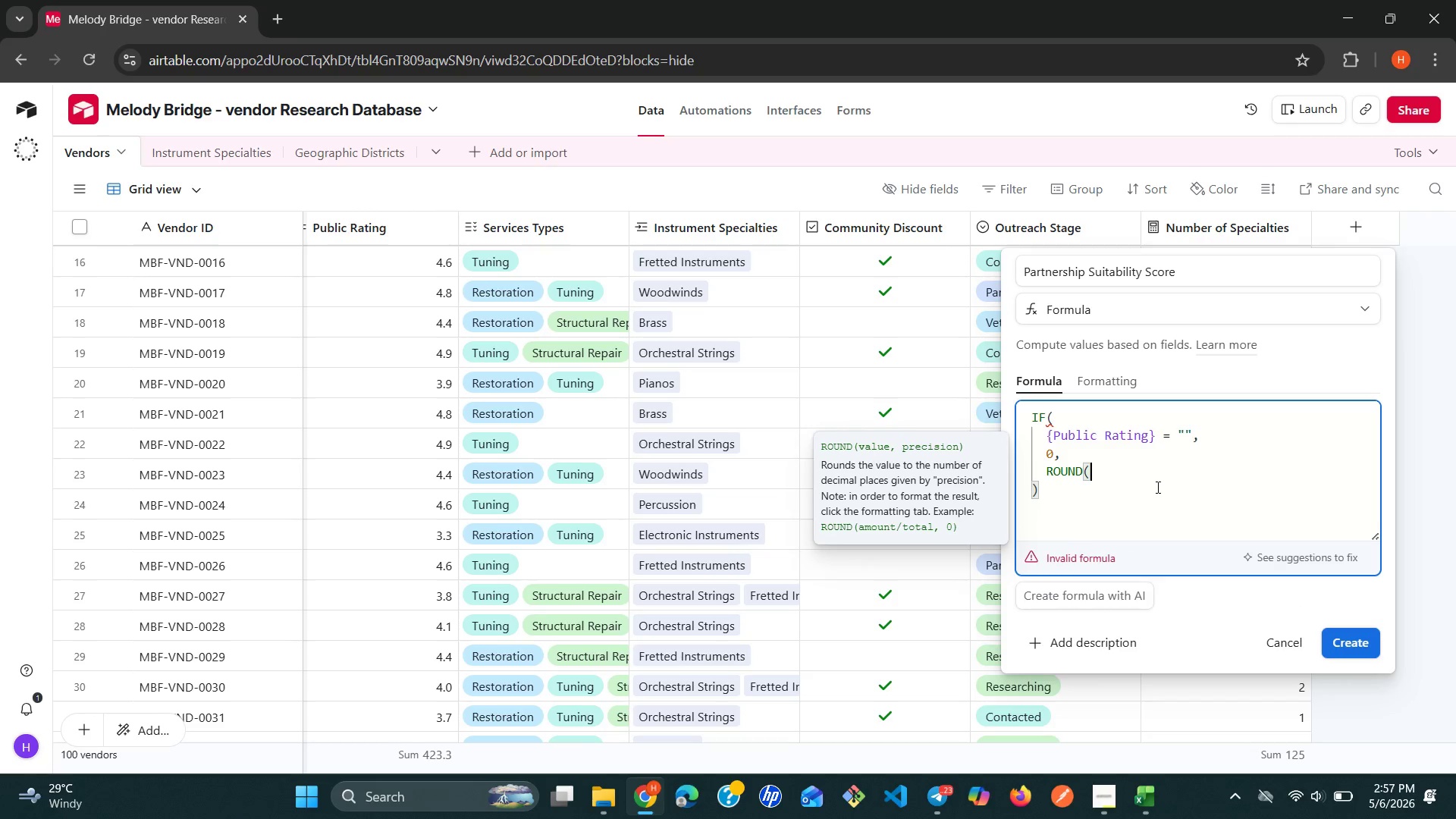 
wait(5.92)
 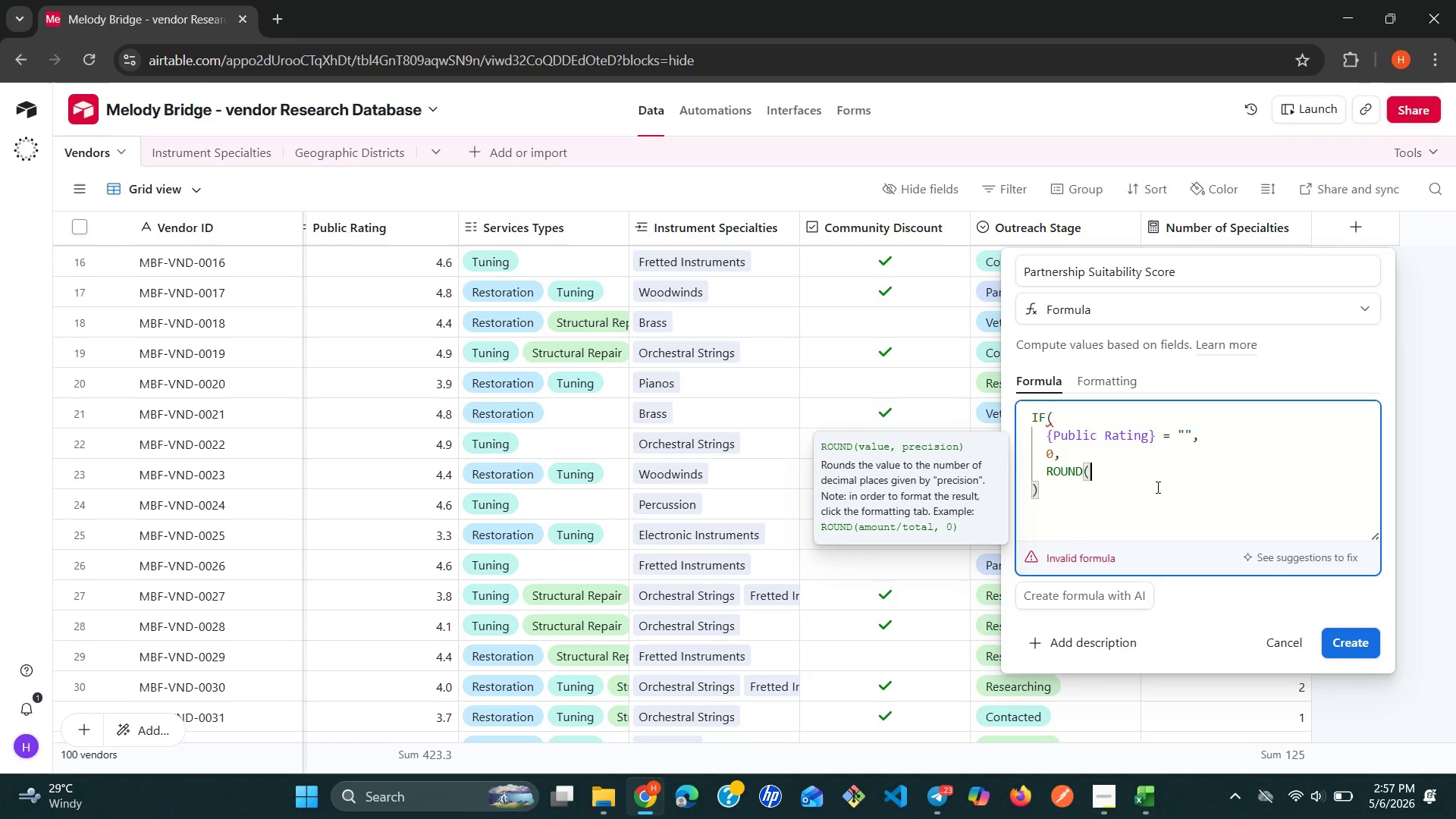 
key(Enter)
 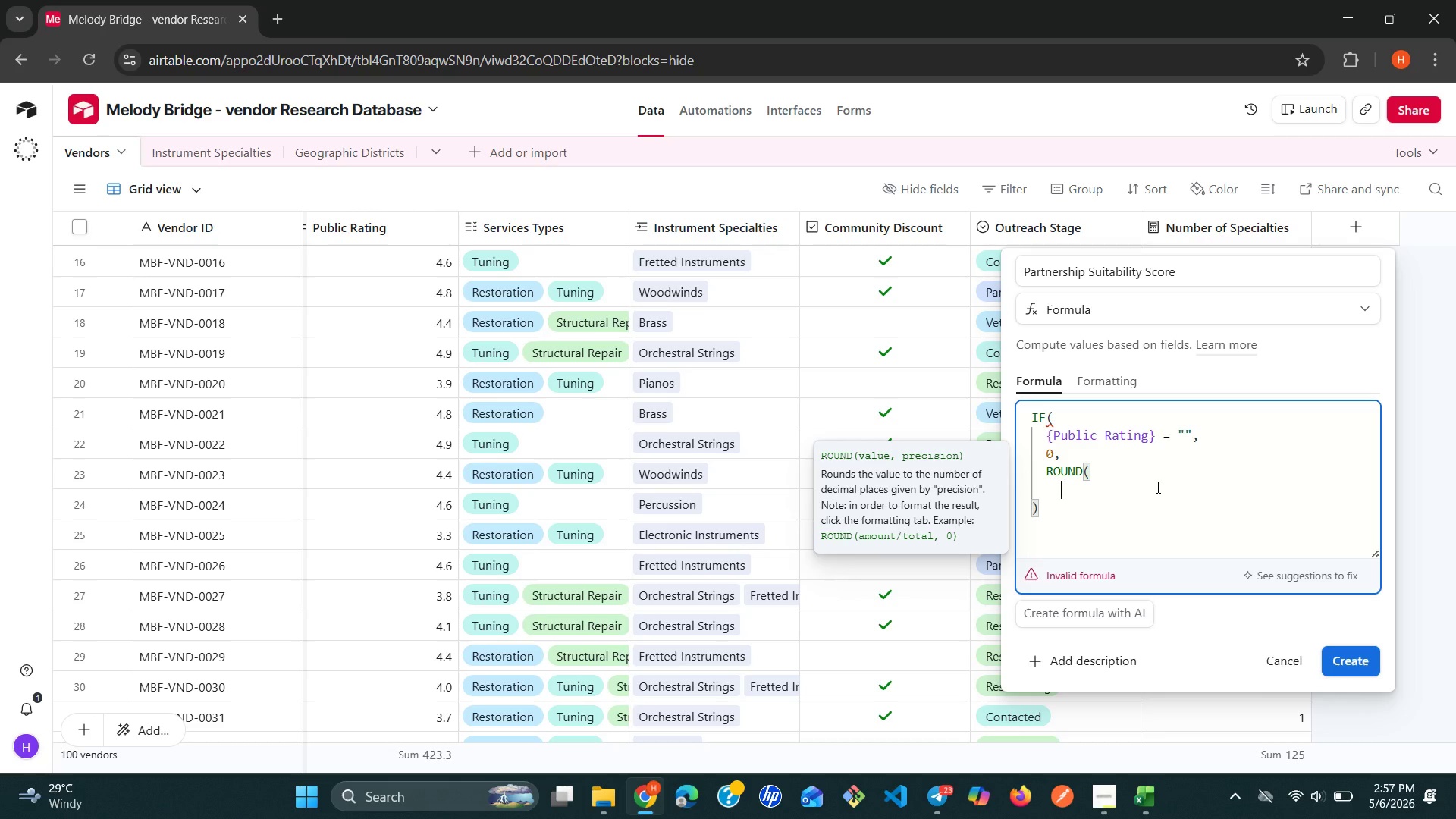 
hold_key(key=ShiftRight, duration=0.81)
 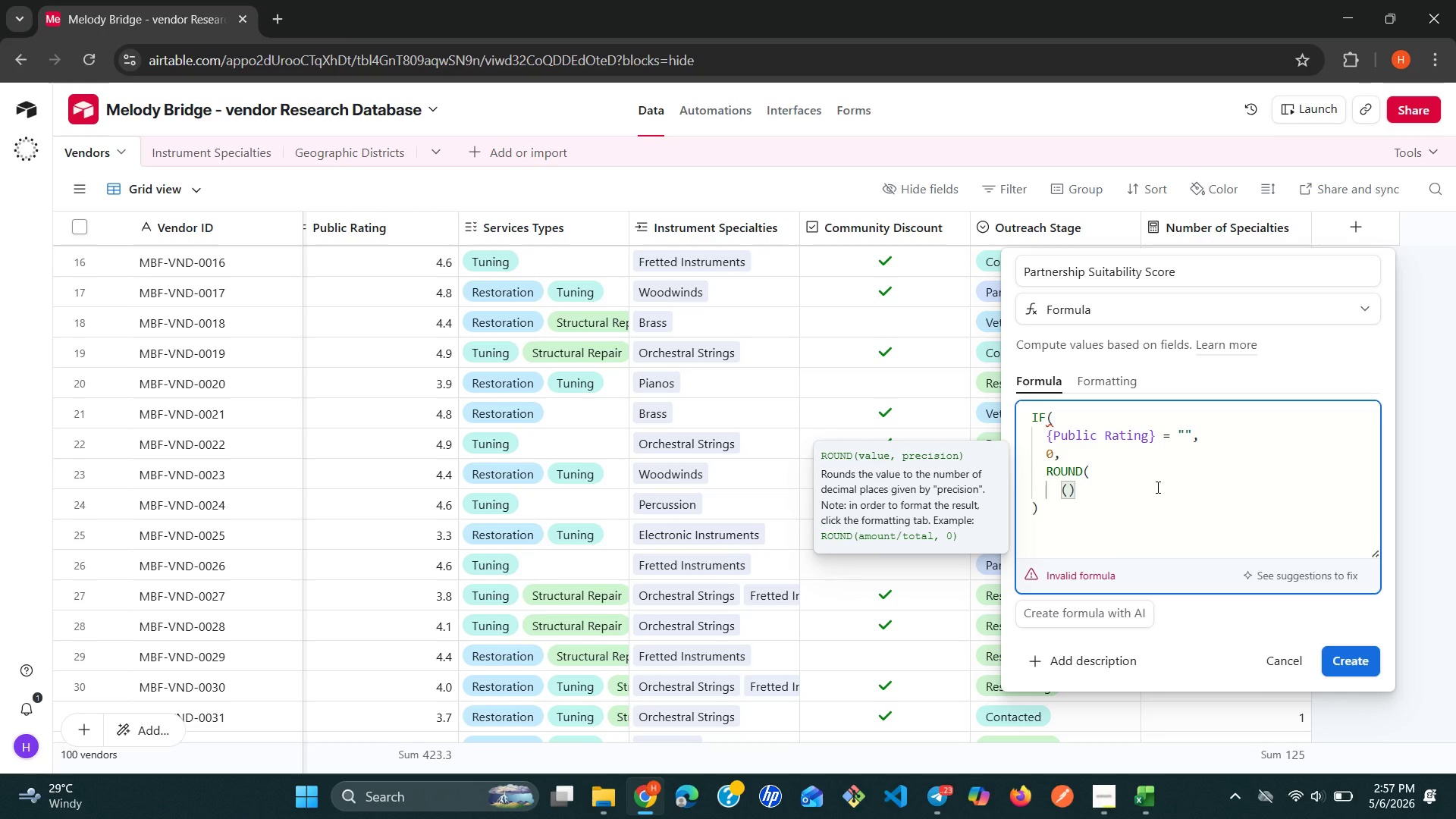 
key(9)
 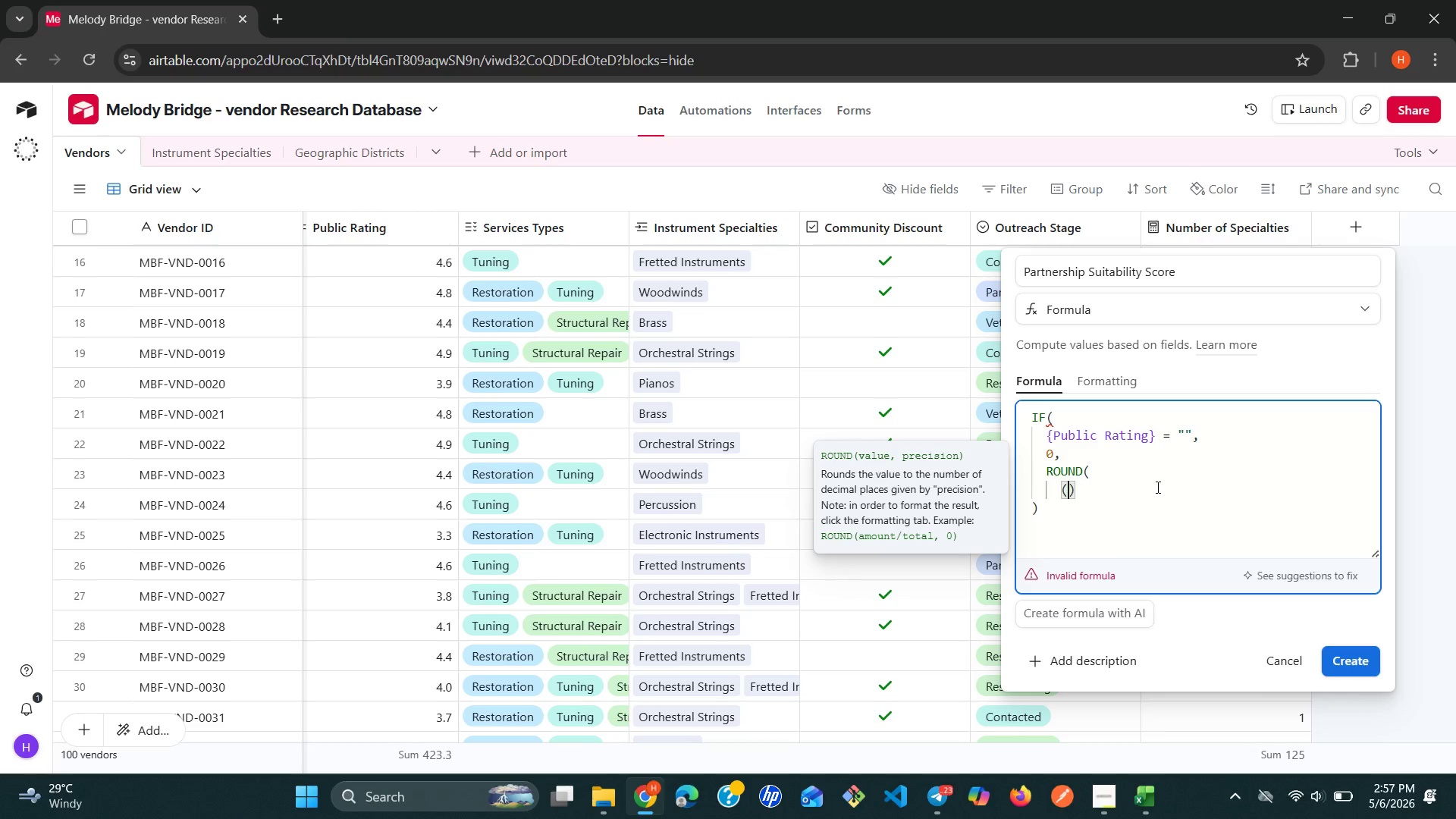 
key(Shift+BracketLeft)
 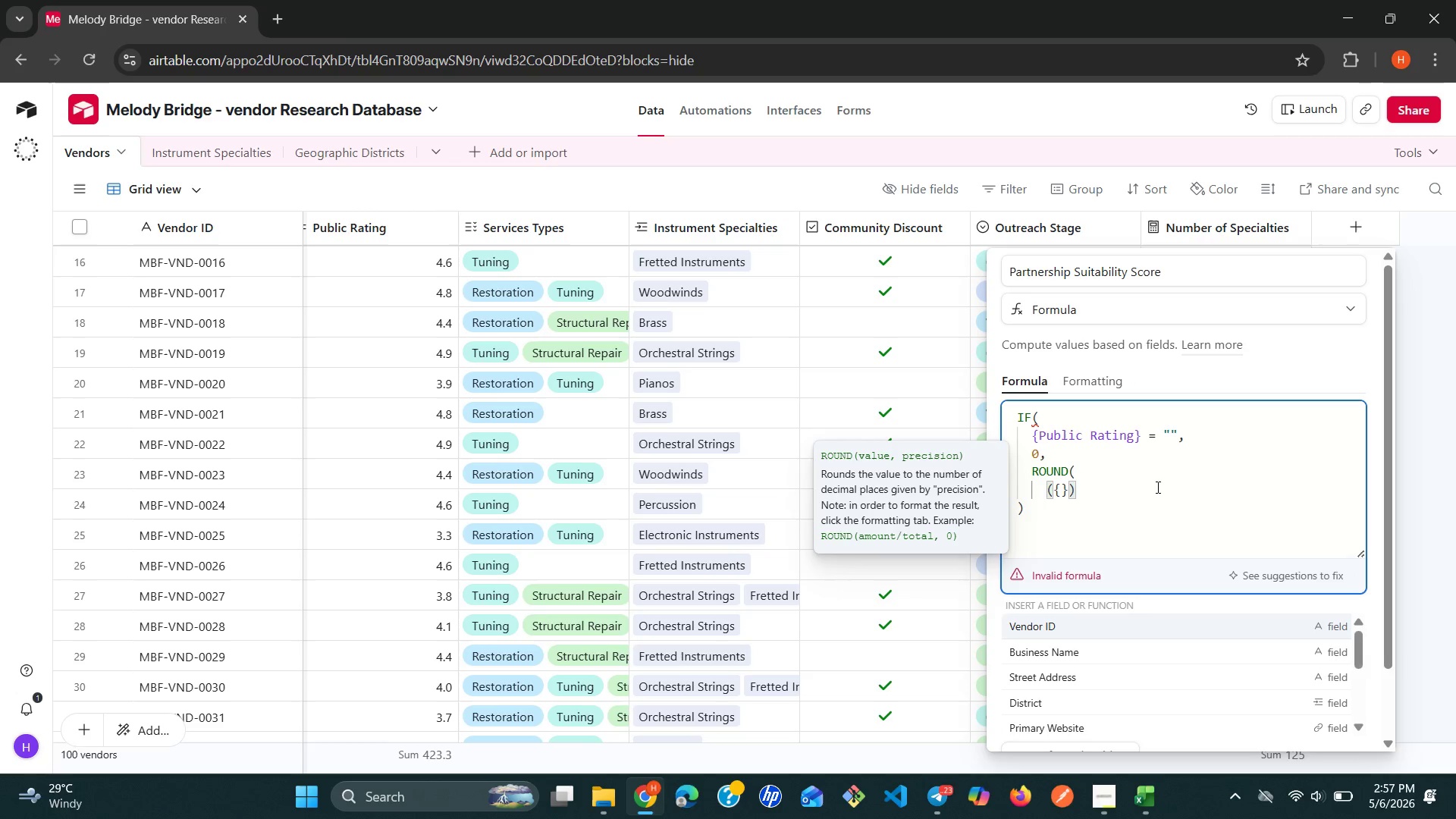 
type(pun)
 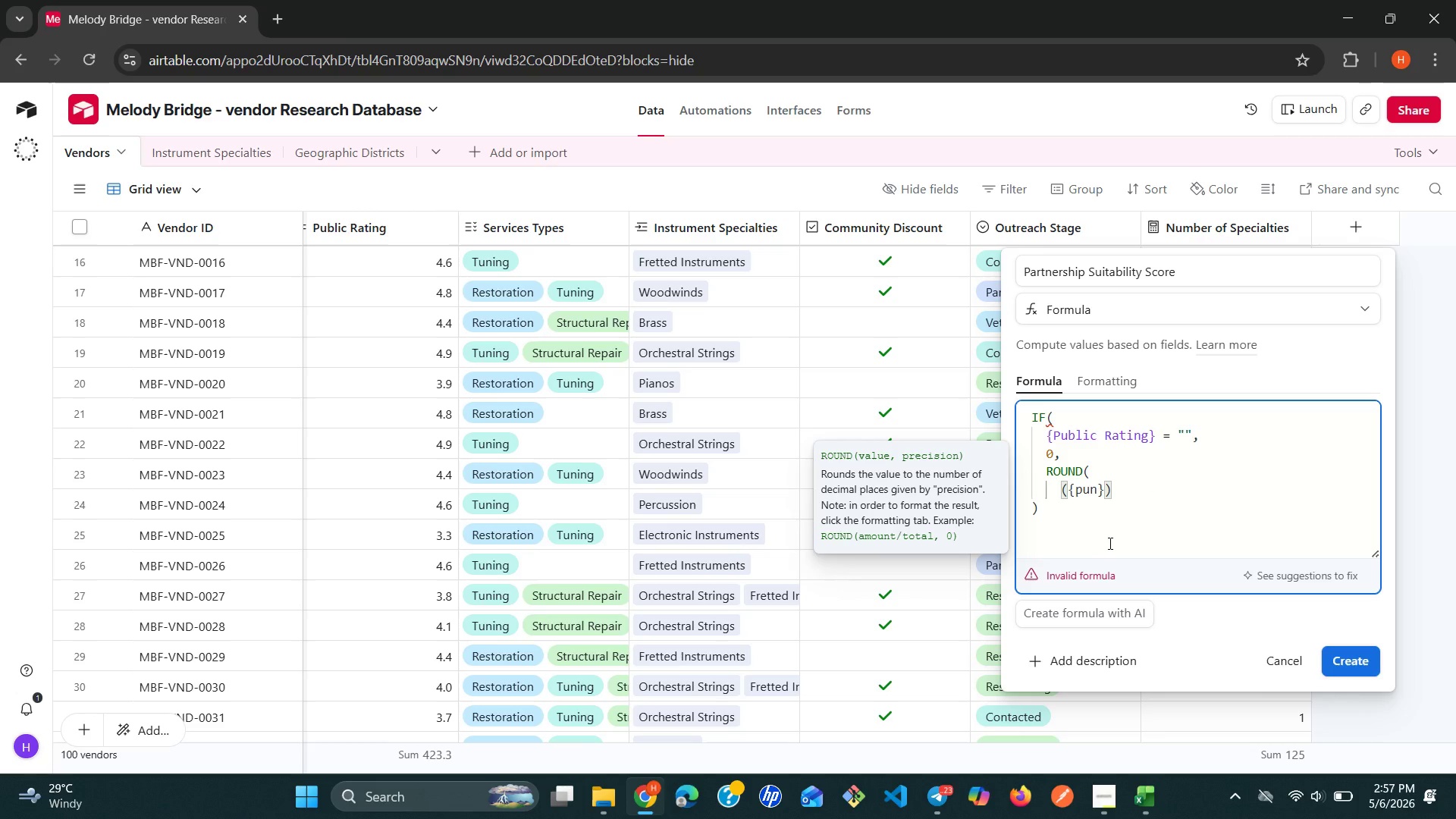 
key(Backspace)
 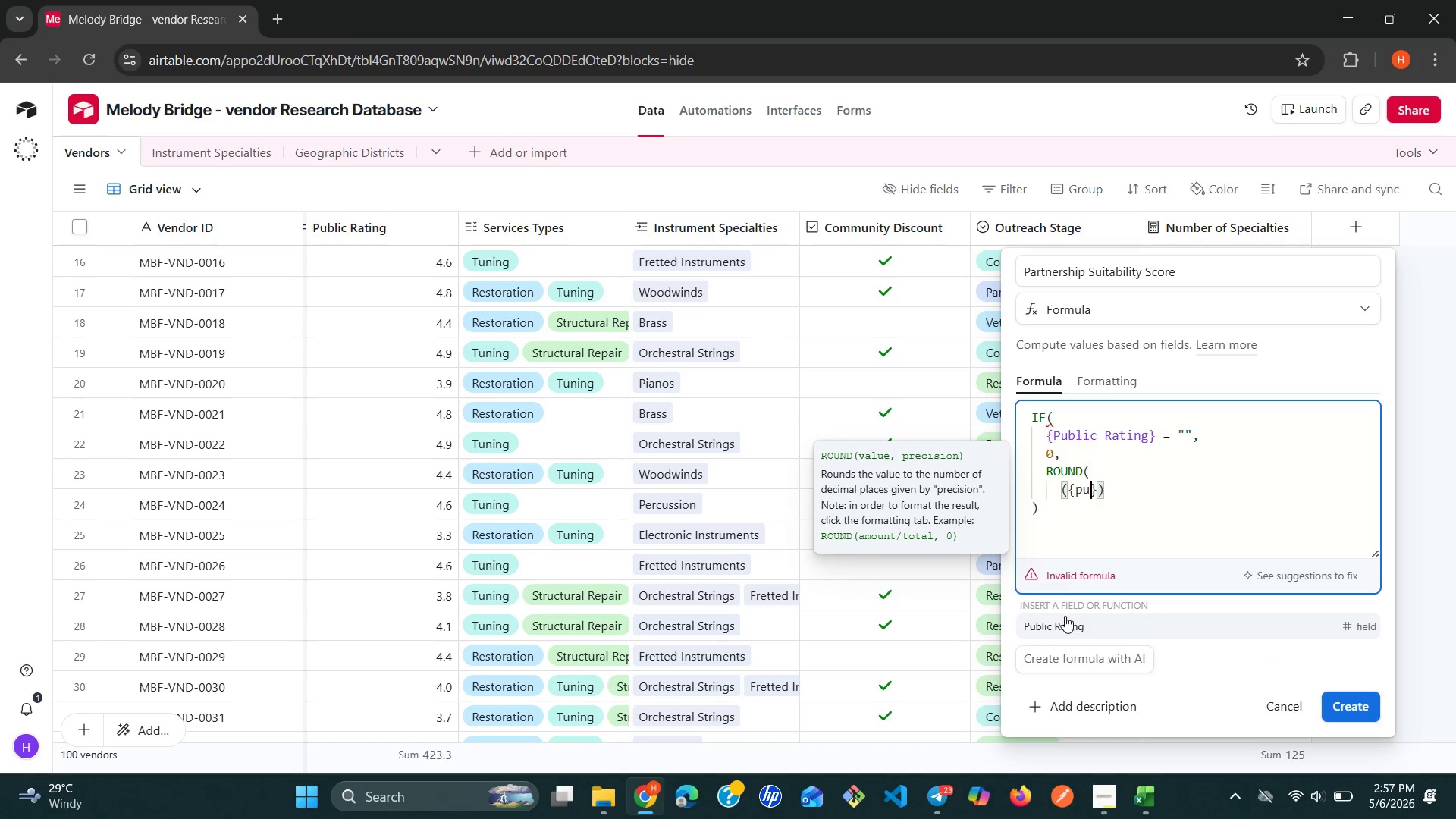 
left_click([1062, 622])
 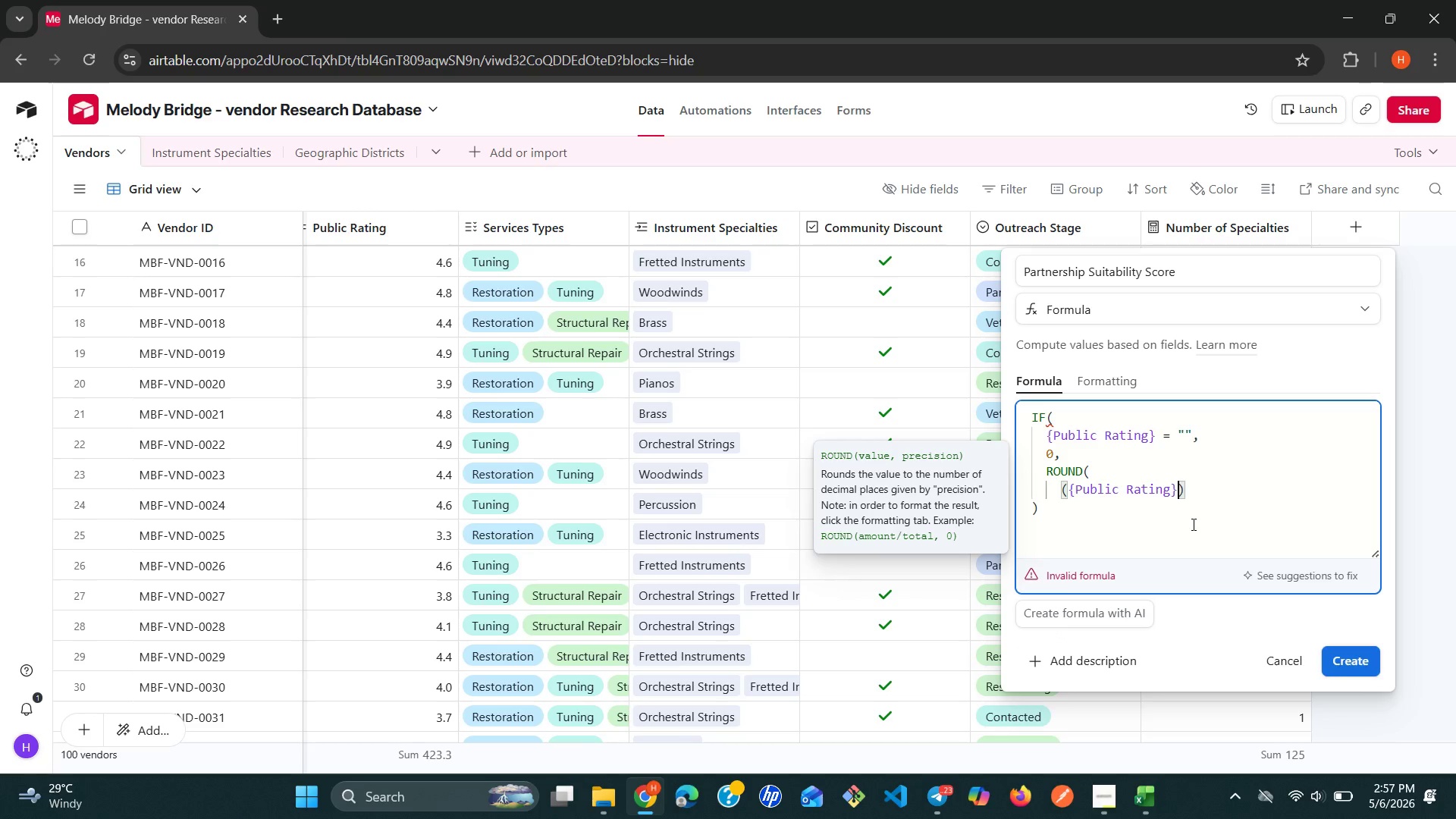 
type( / 5 * 50)
 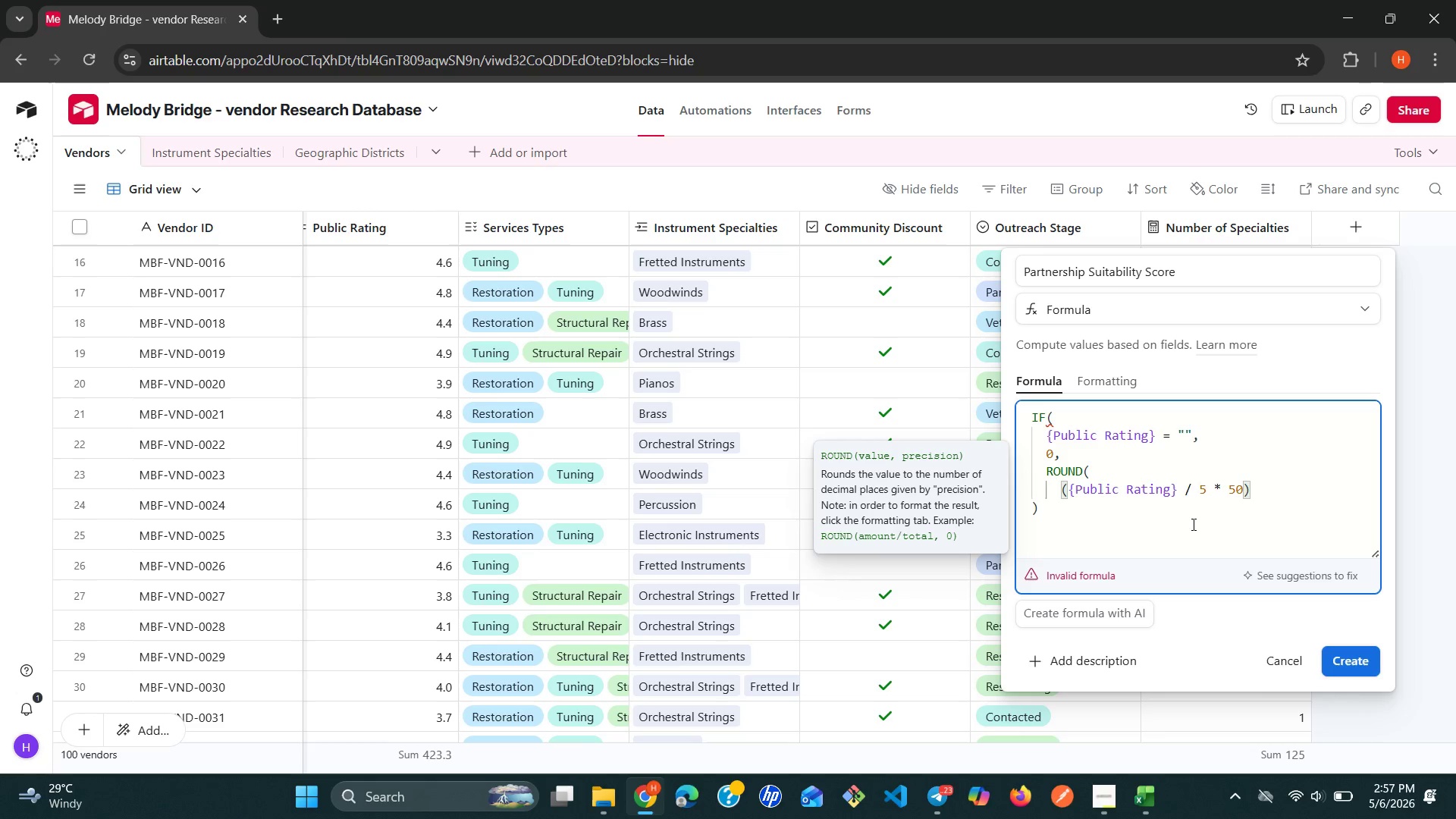 
key(ArrowRight)
 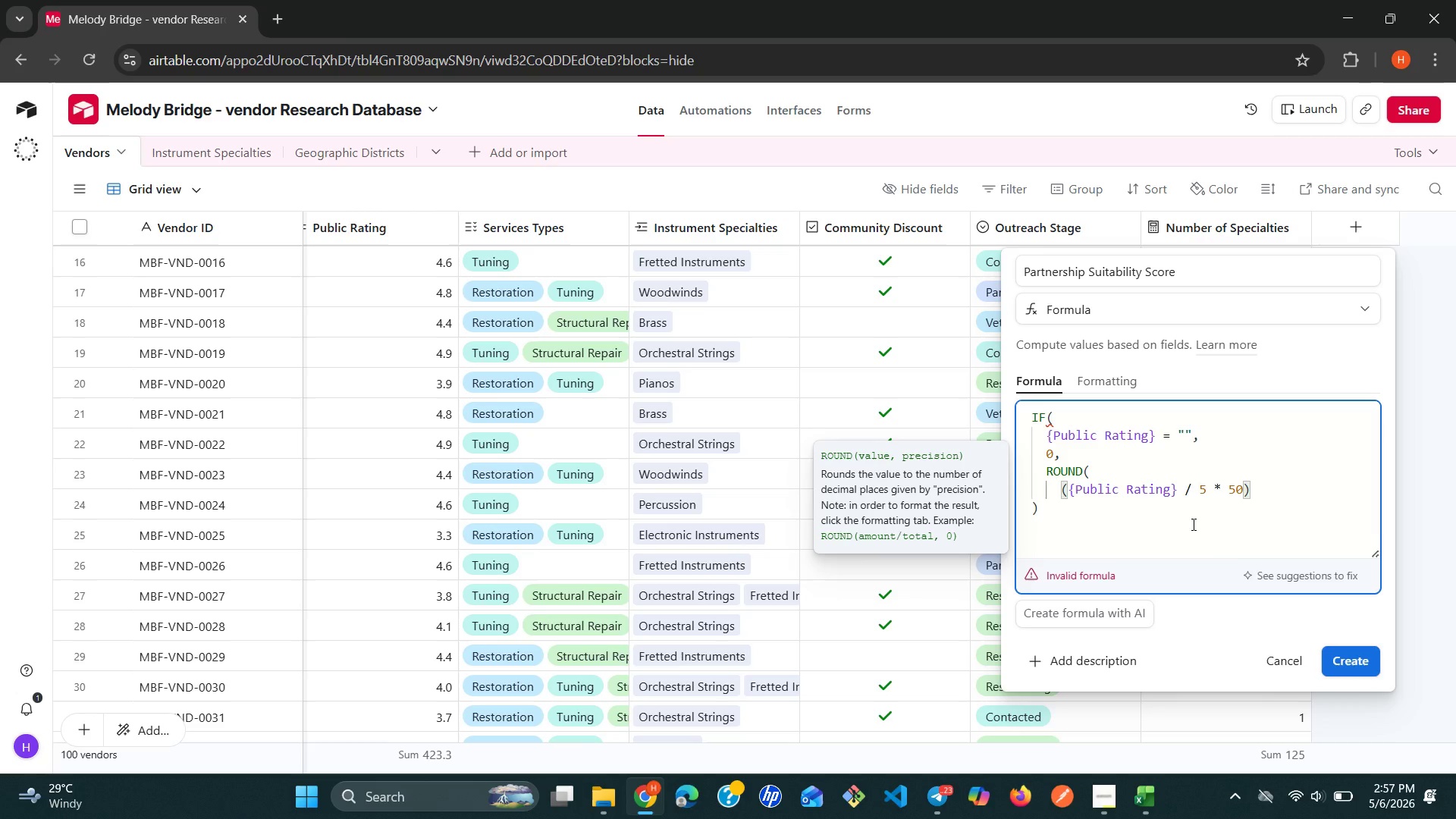 
key(Enter)
 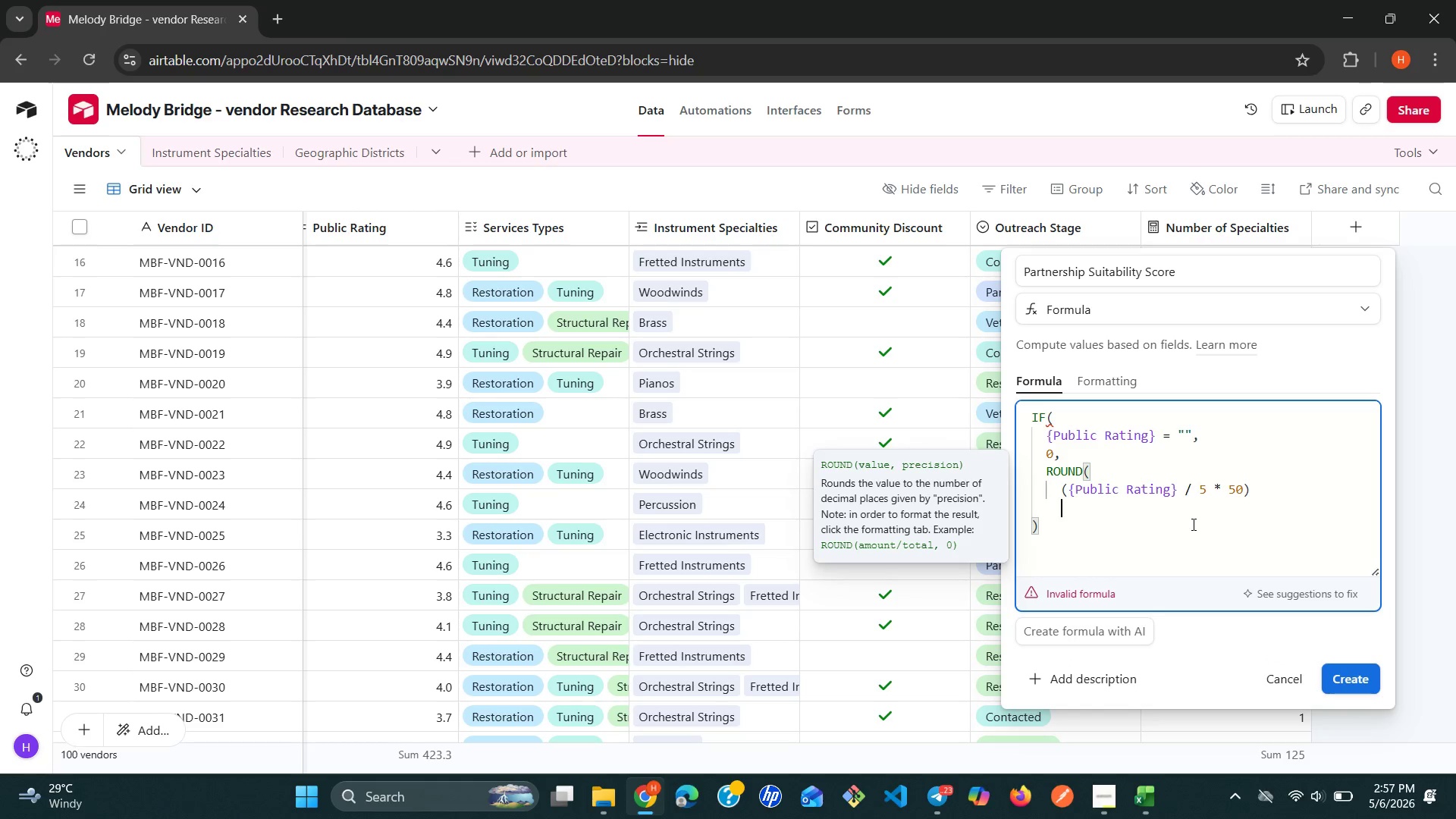 
hold_key(key=ShiftRight, duration=0.42)
 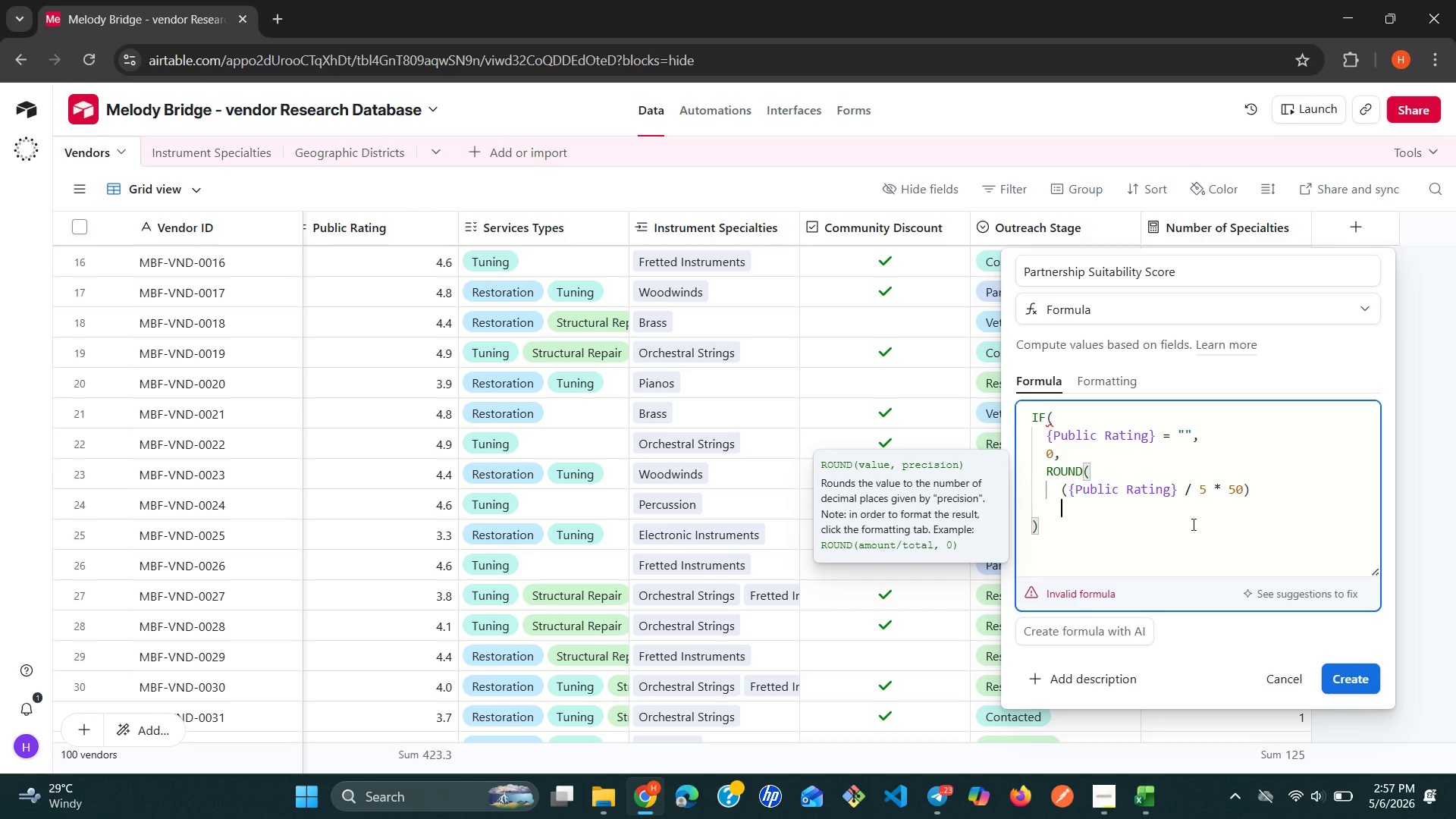 
key(Equal)
 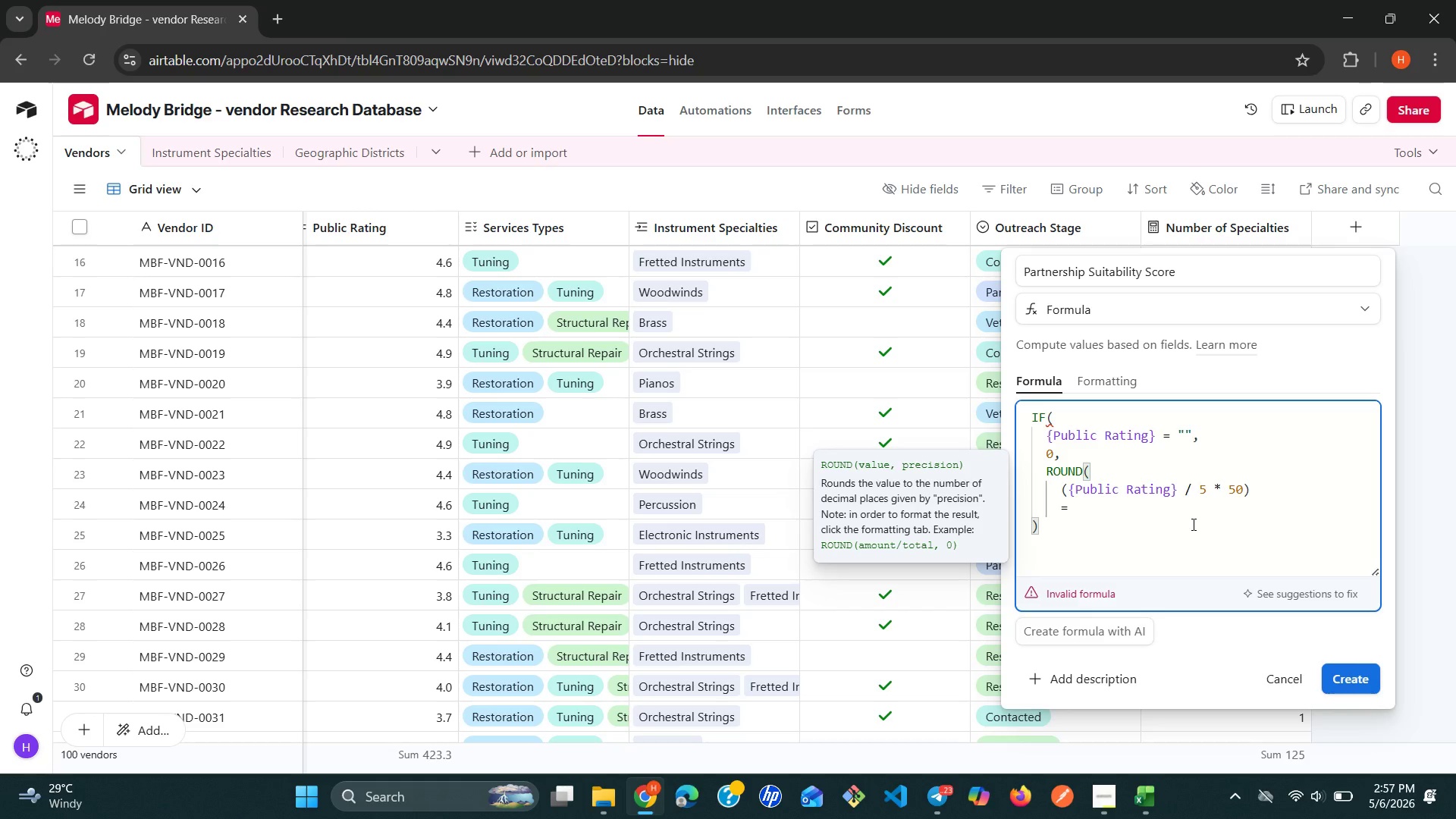 
key(Backspace)
 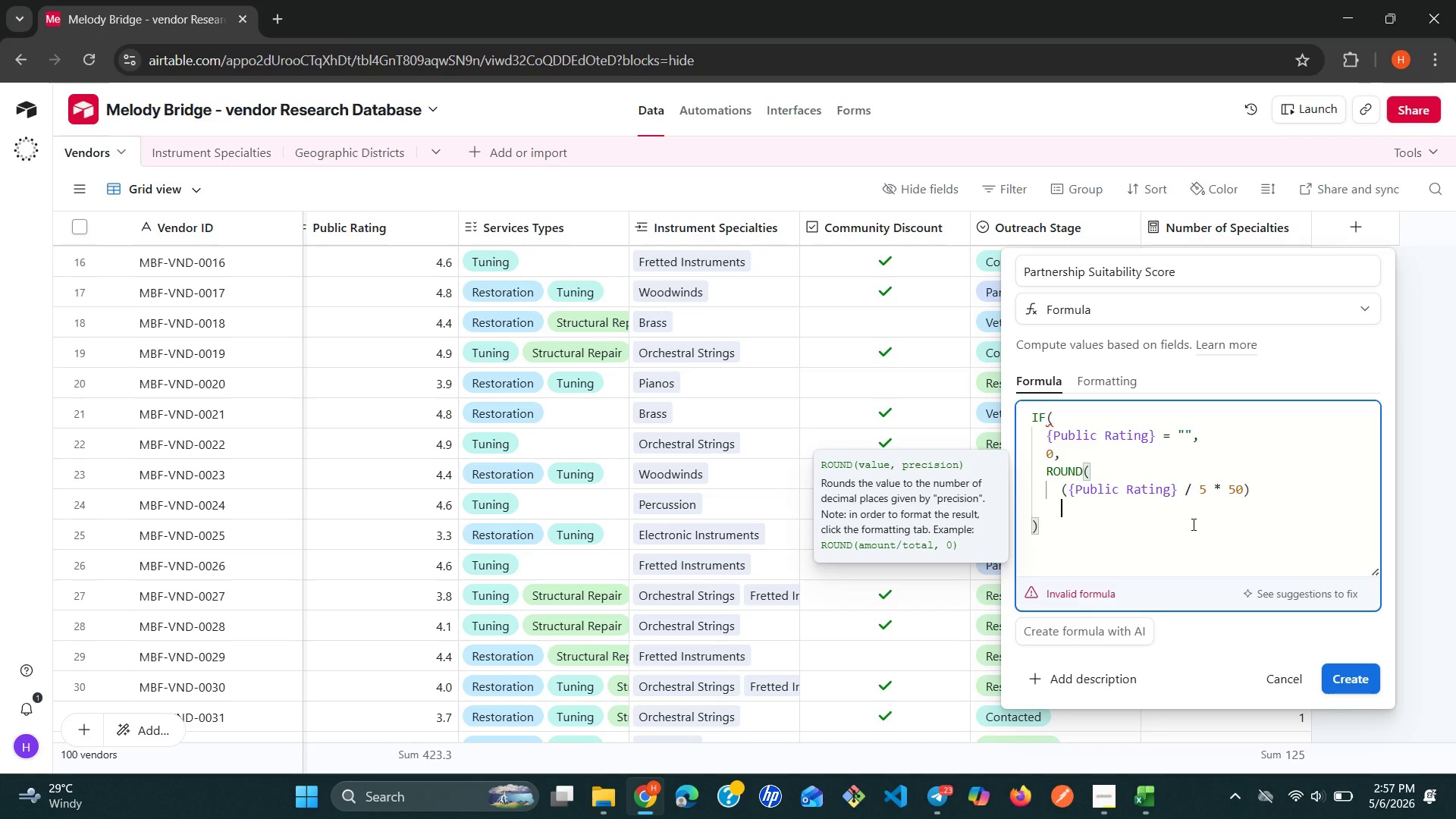 
key(Shift+Equal)
 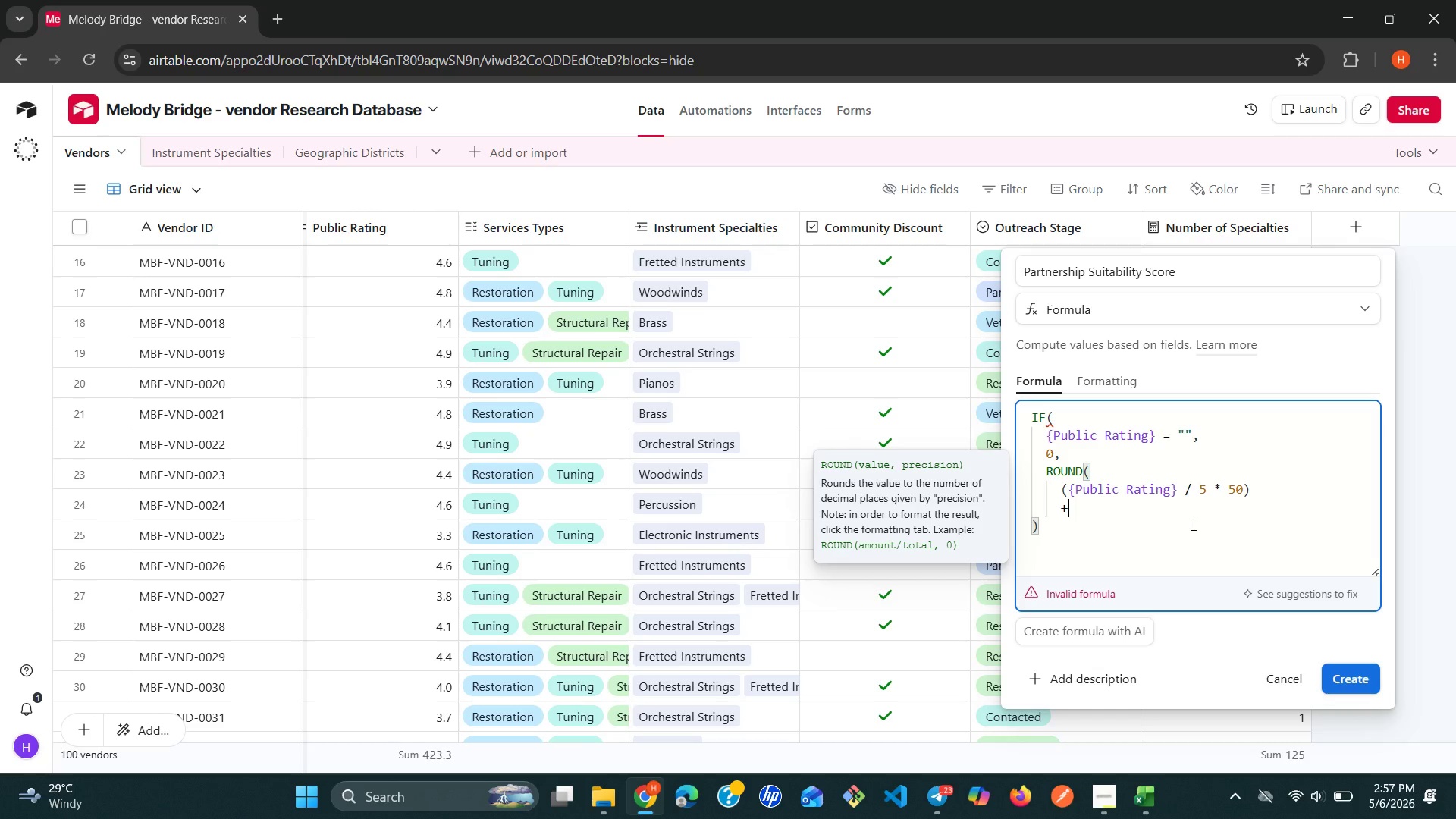 
key(Enter)
 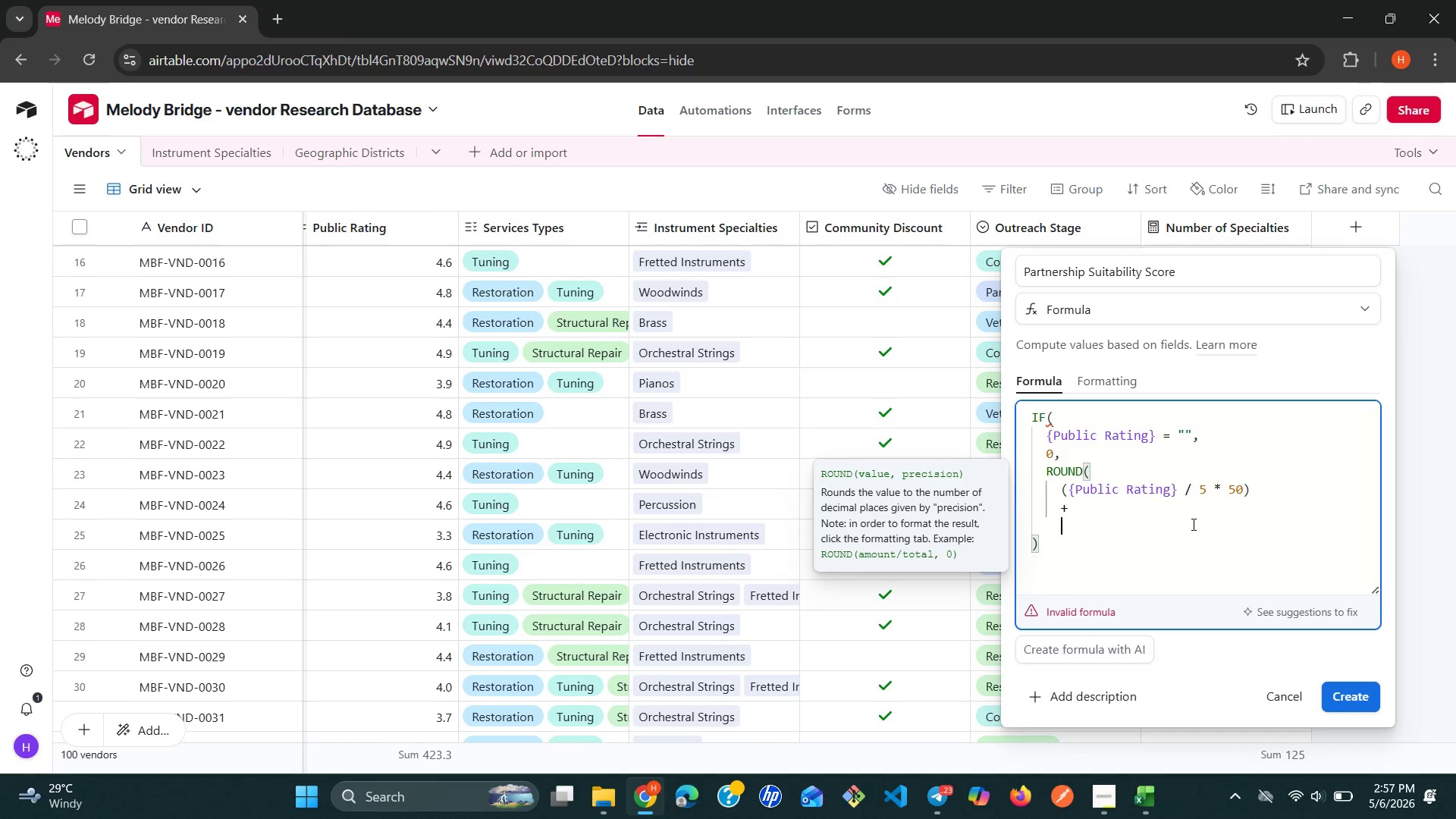 
type((m)
key(Backspace)
type(mi)
 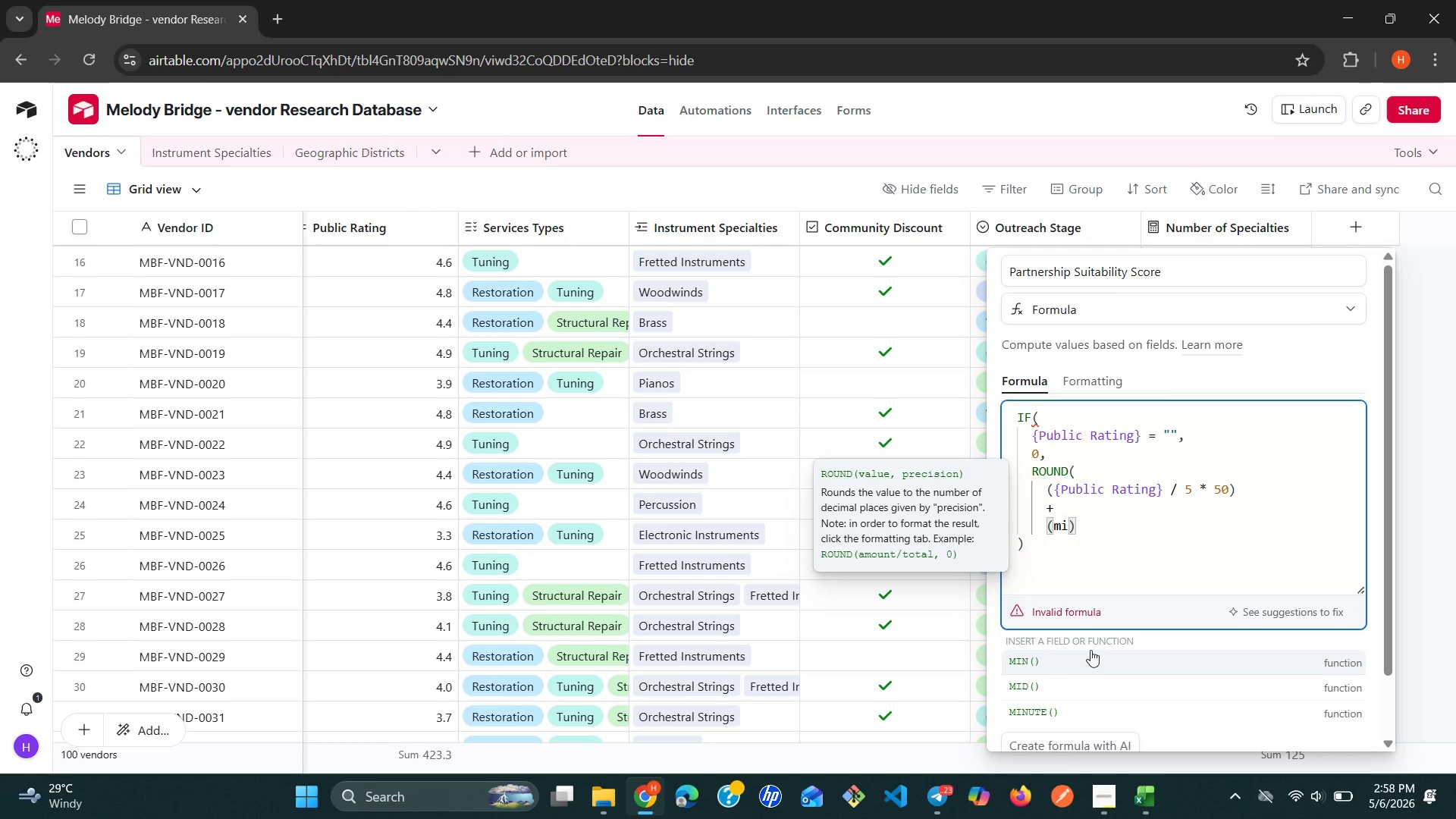 
left_click([1074, 654])
 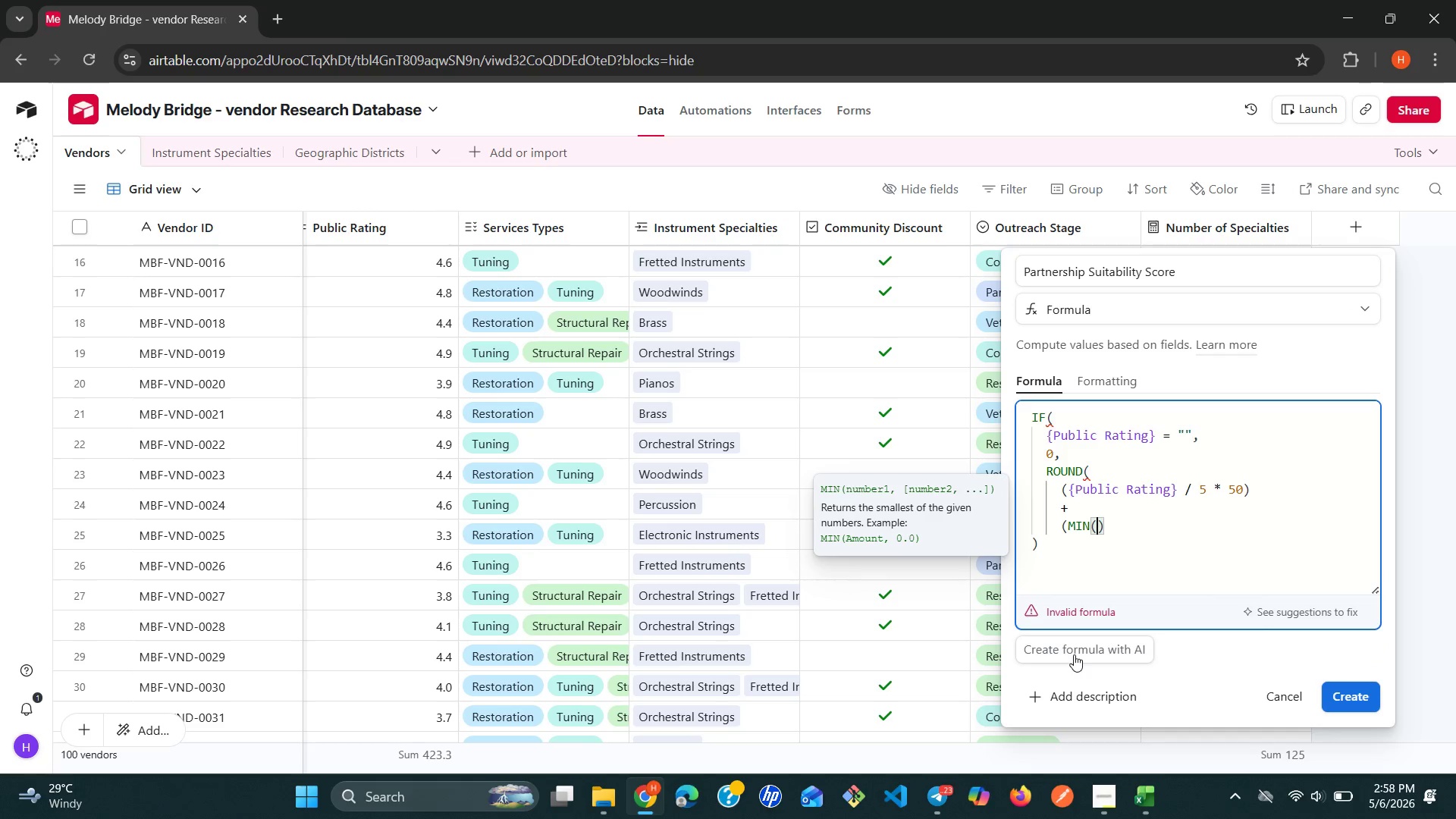 
key(Shift+BracketLeft)
 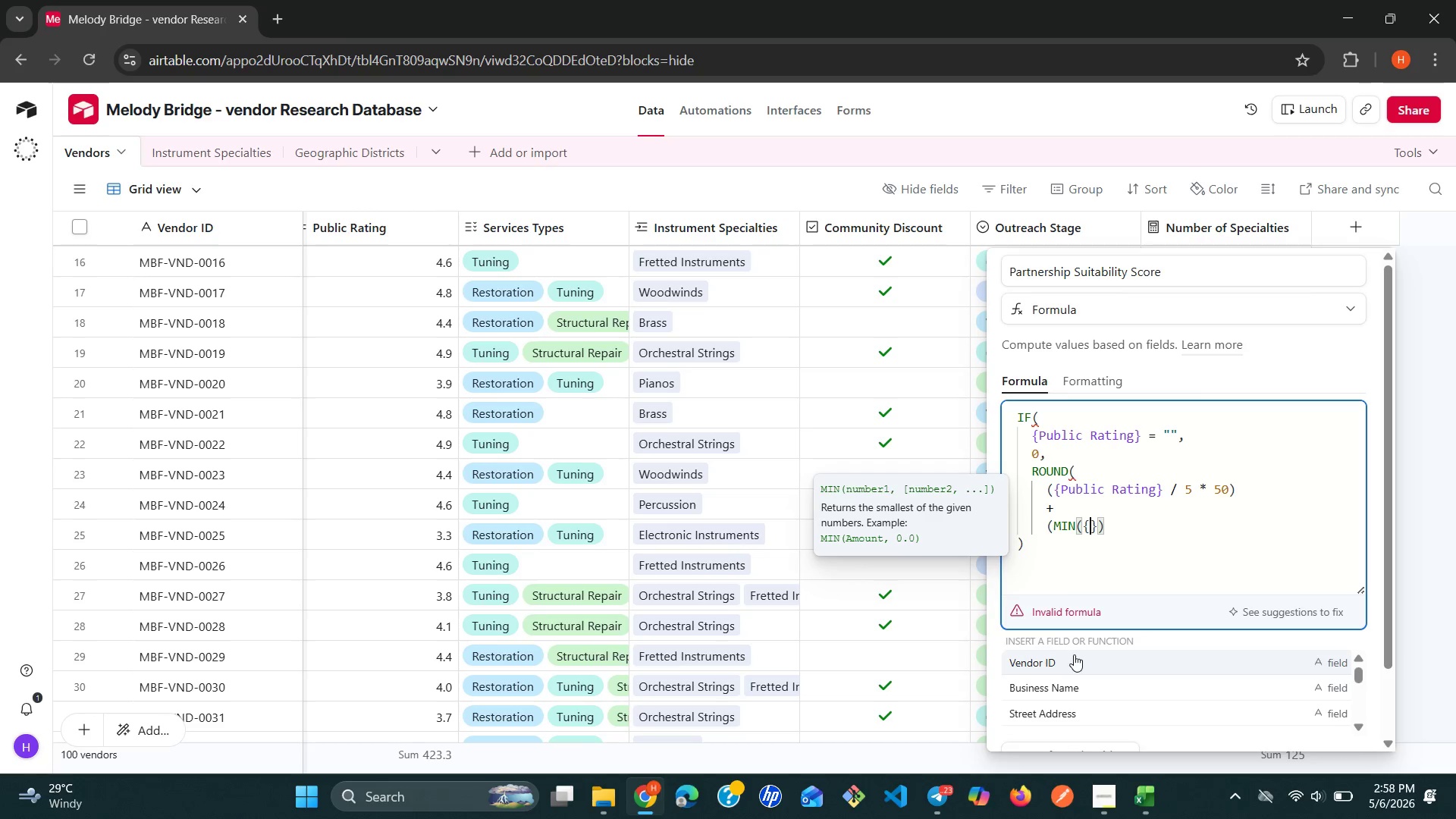 
type(num)
 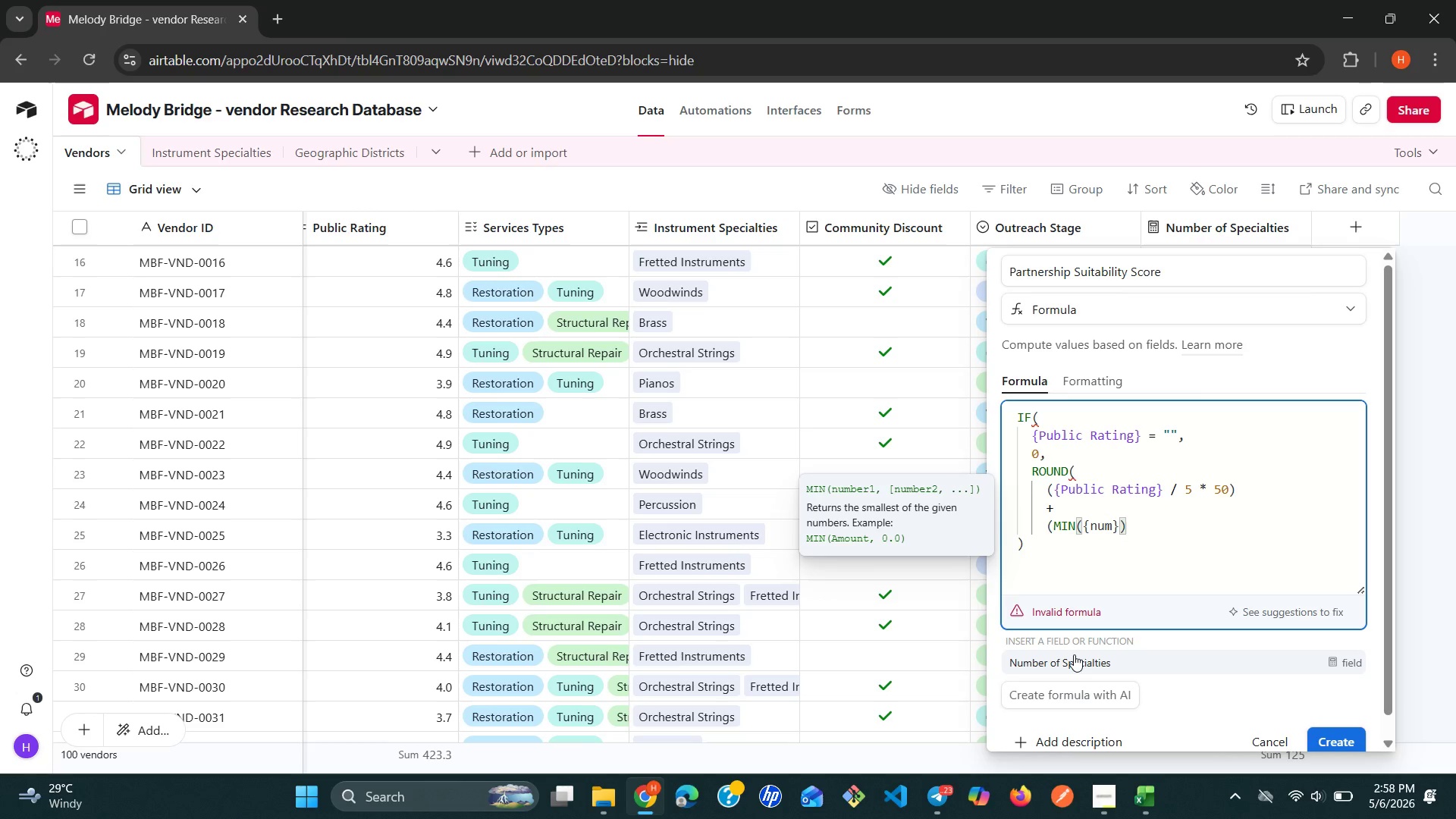 
left_click([1074, 654])
 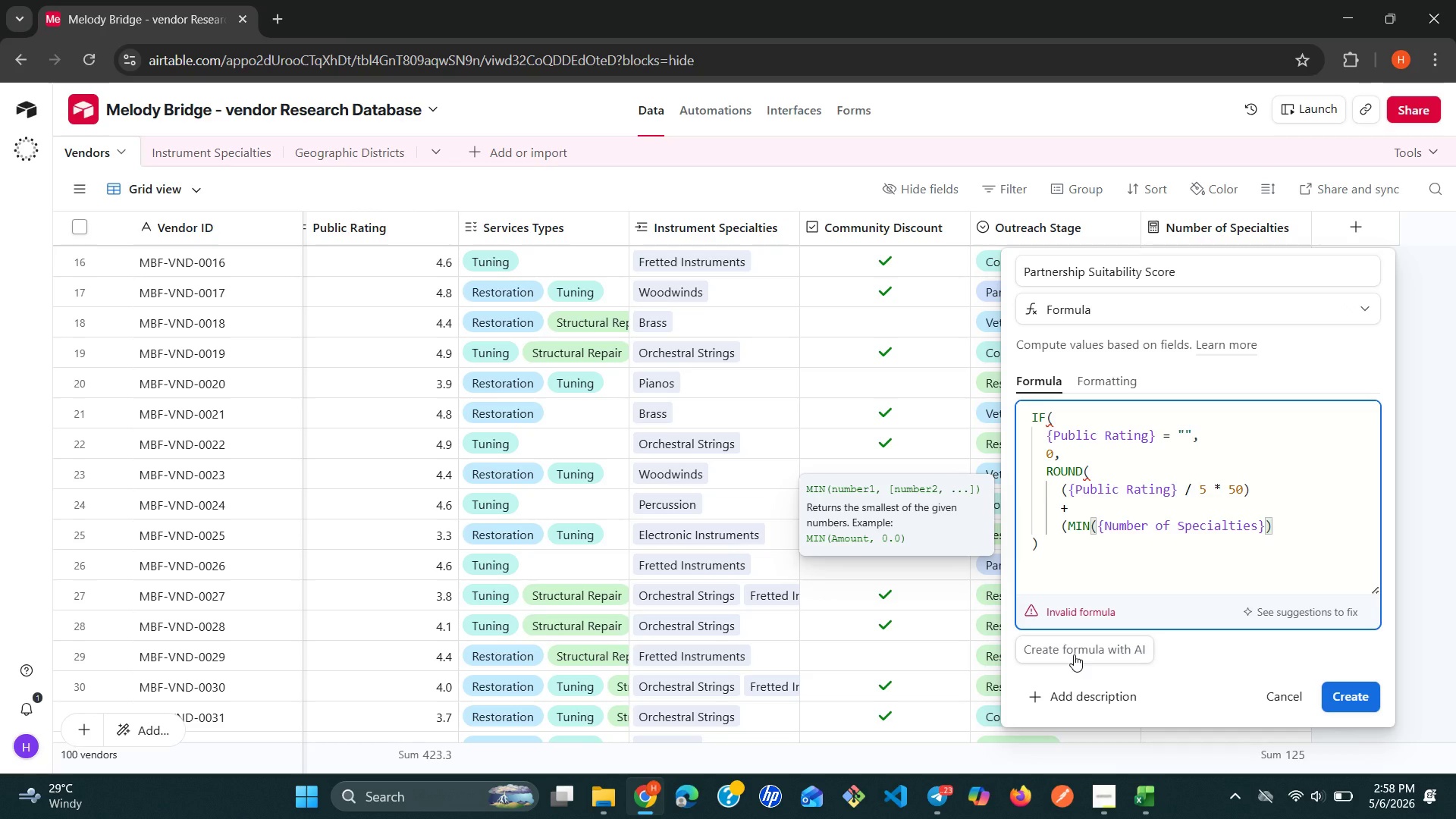 
wait(5.3)
 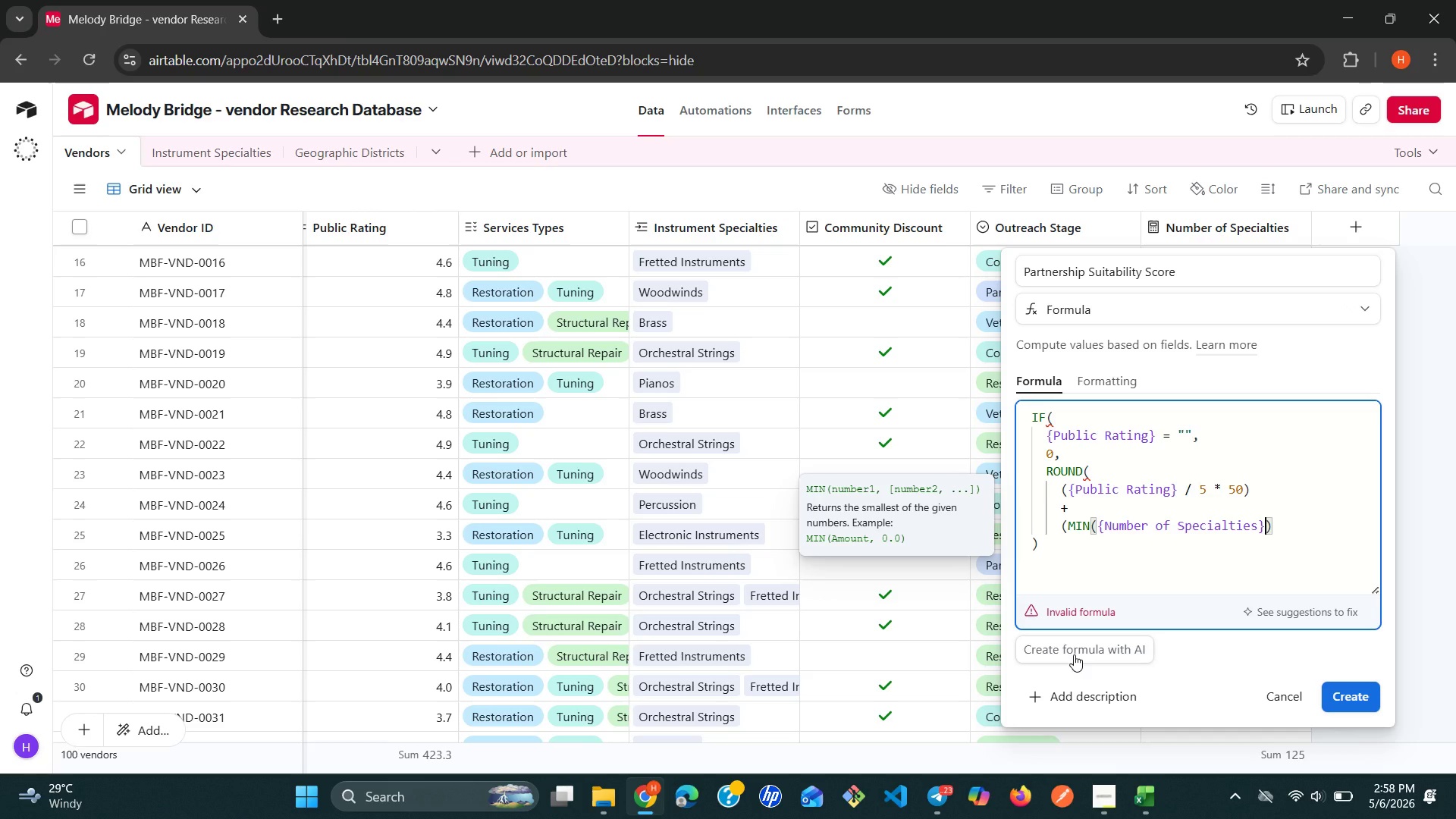 
key(Comma)
 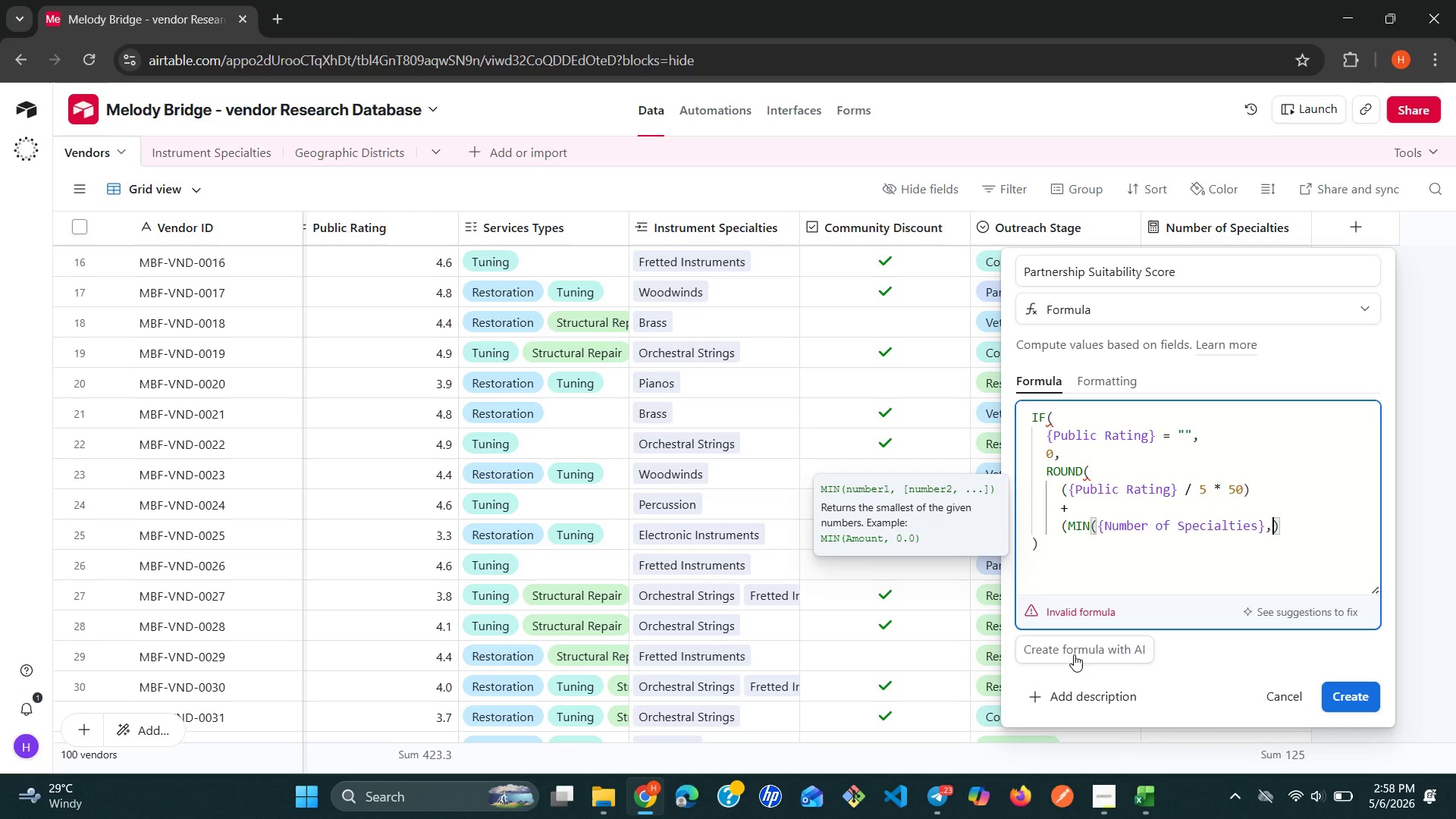 
key(Space)
 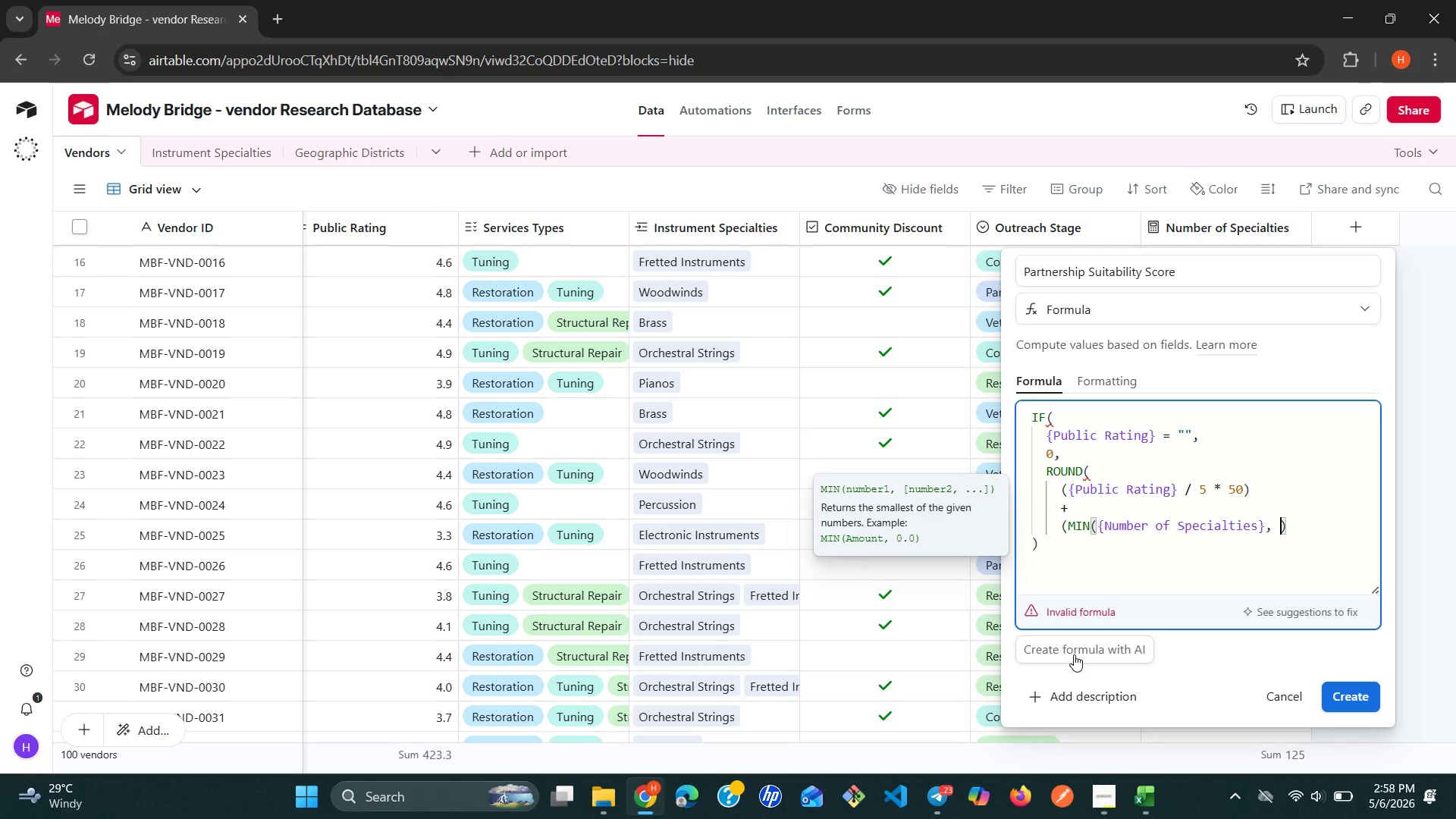 
key(5)
 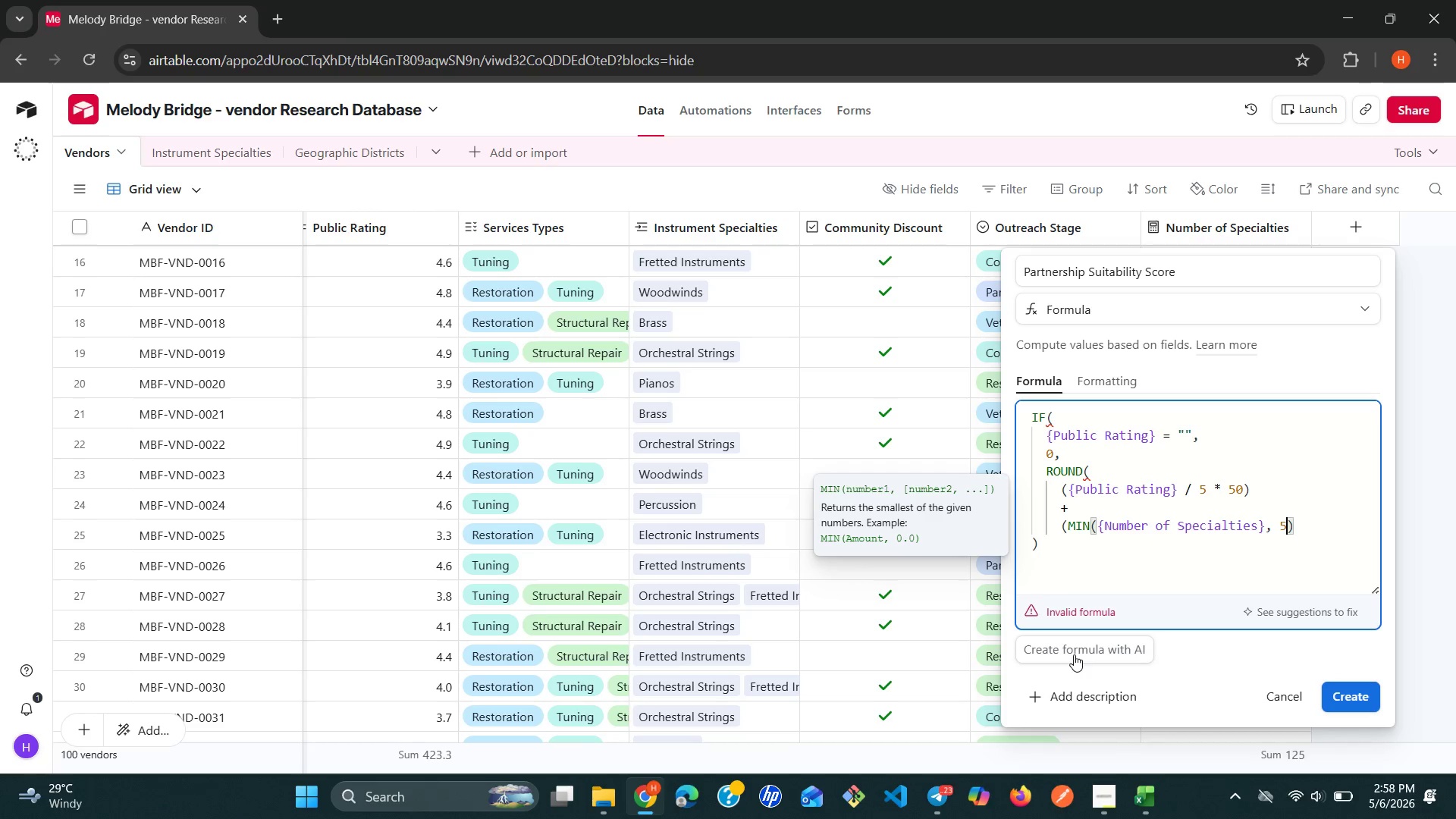 
key(ArrowRight)
 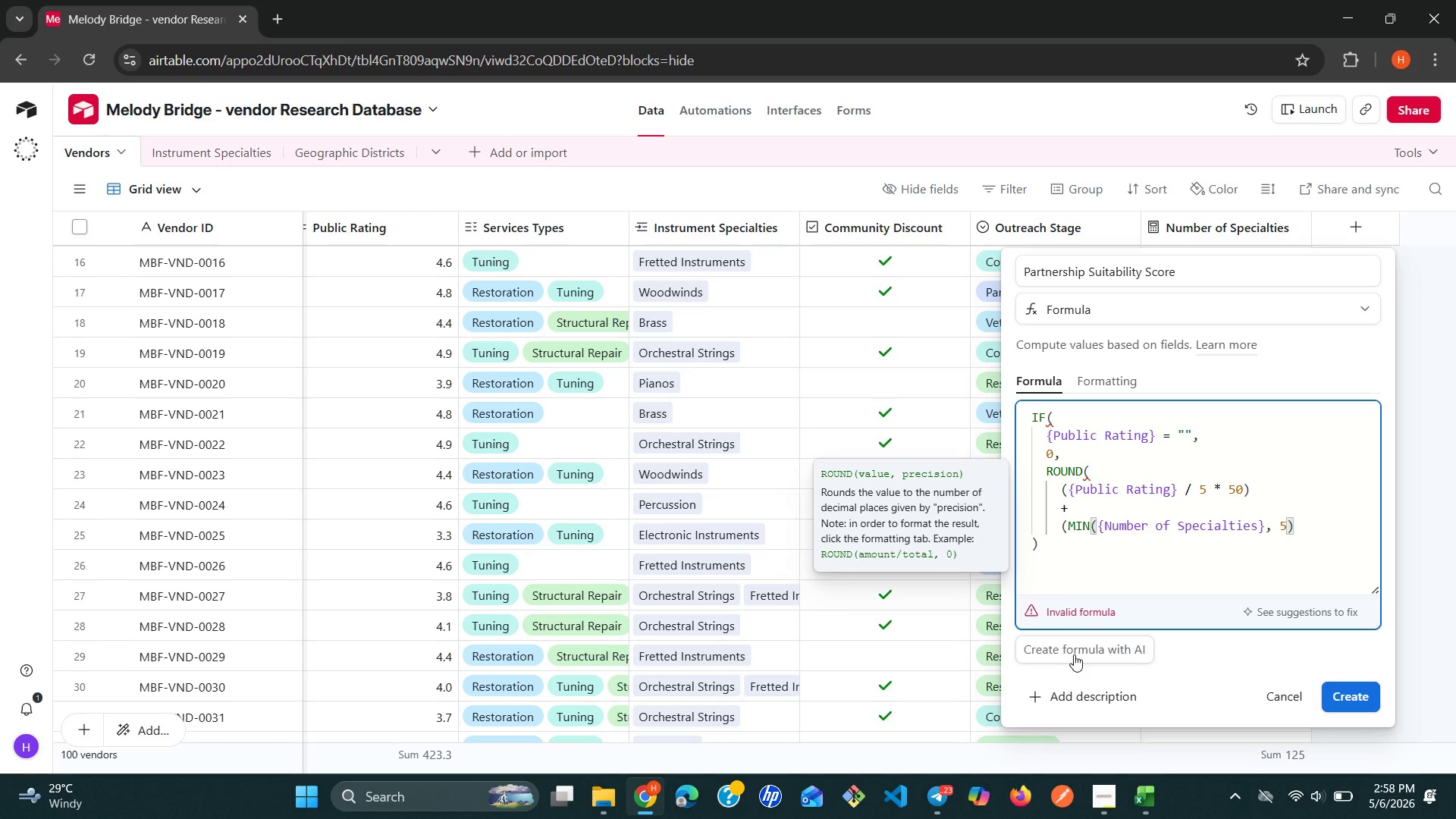 
key(Space)
 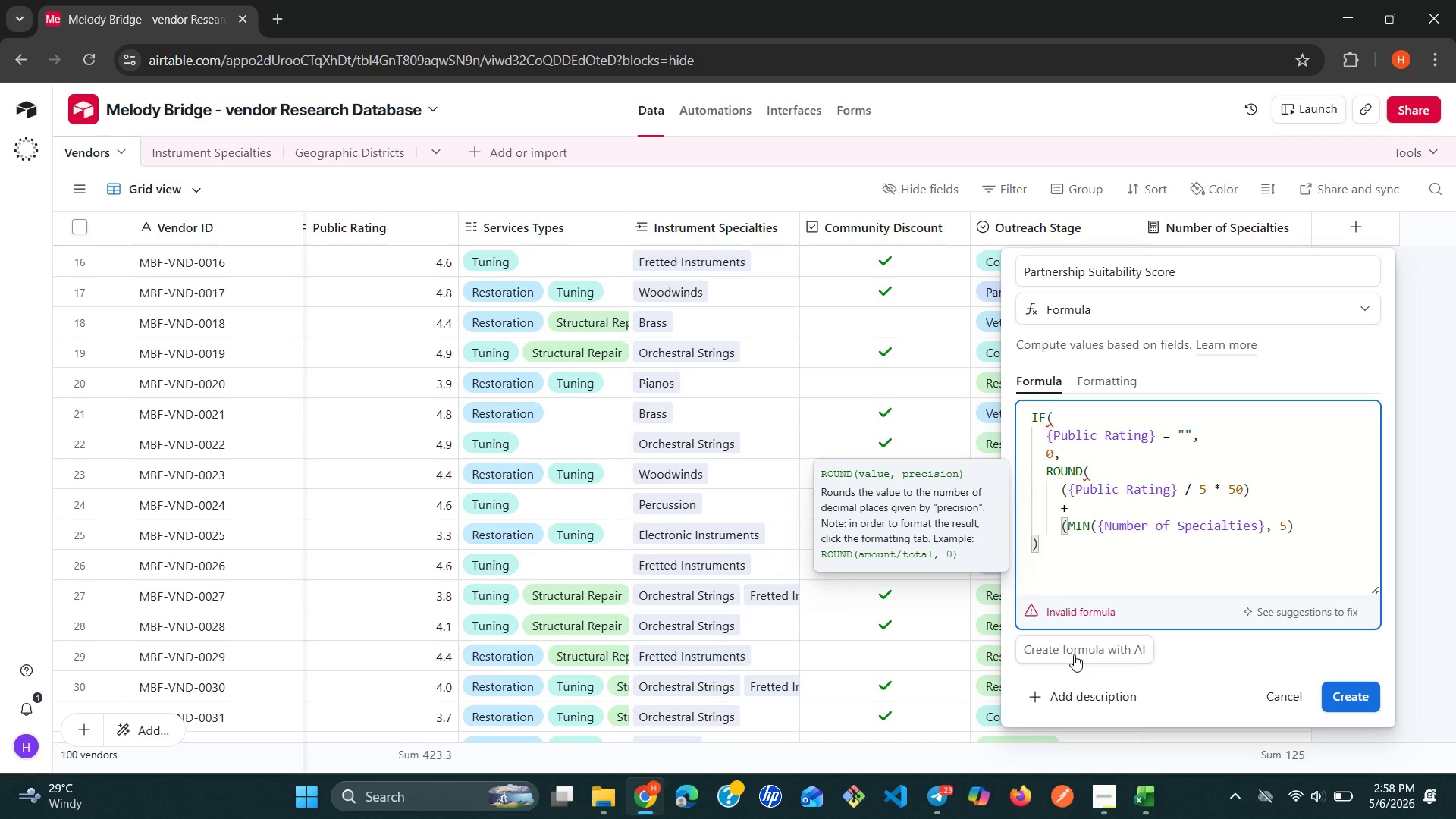 
key(Slash)
 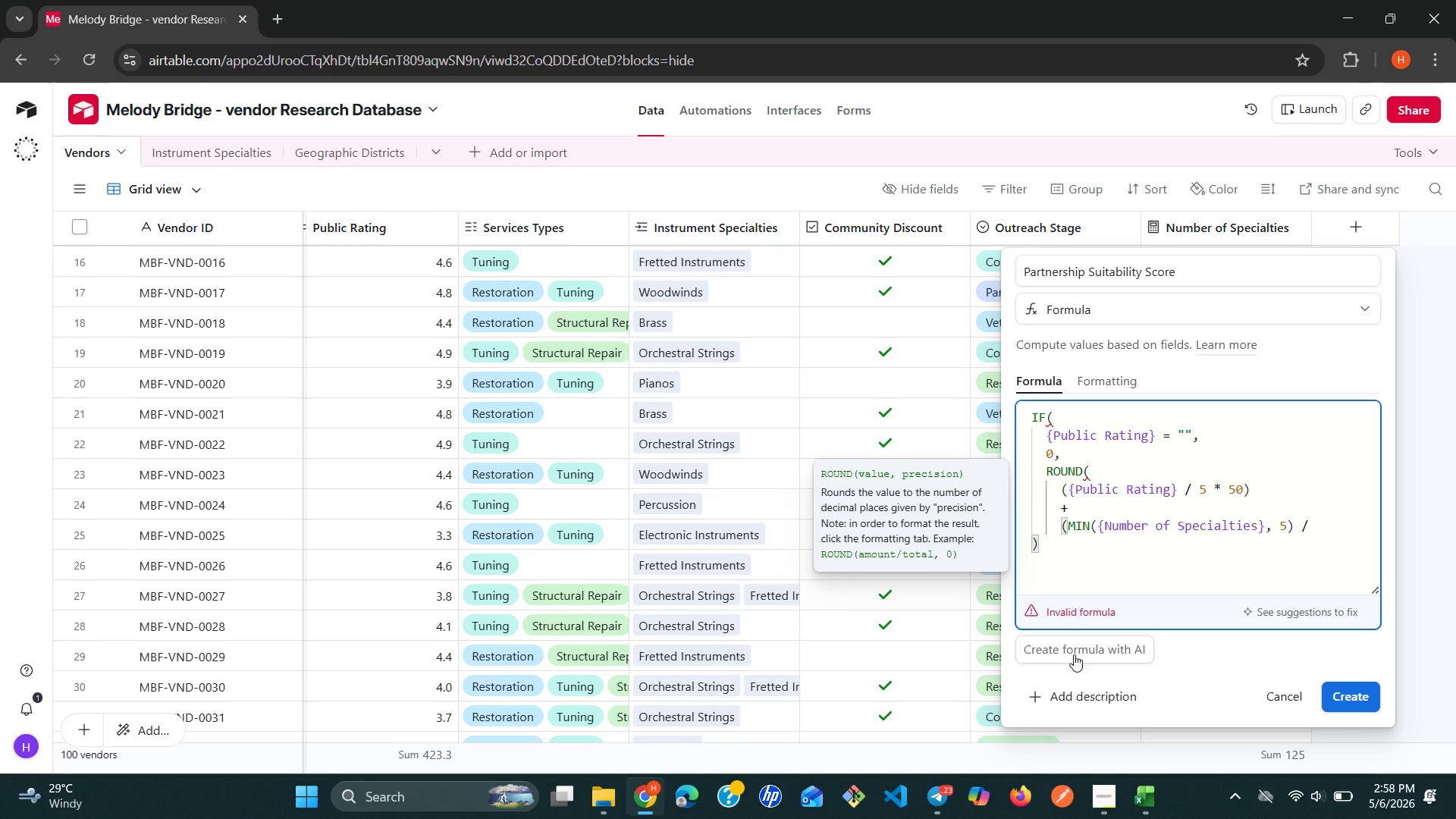 
key(5)
 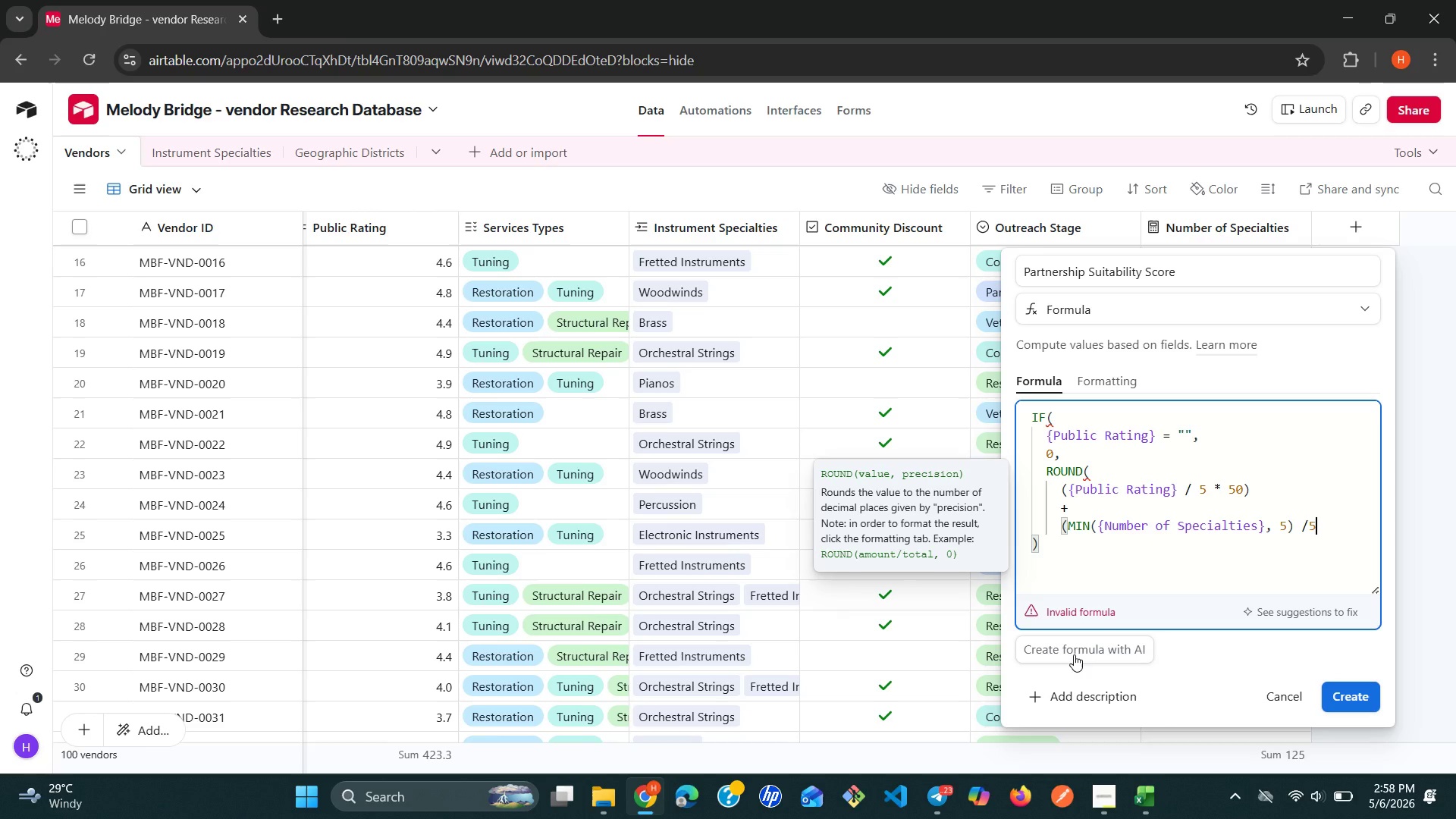 
key(Space)
 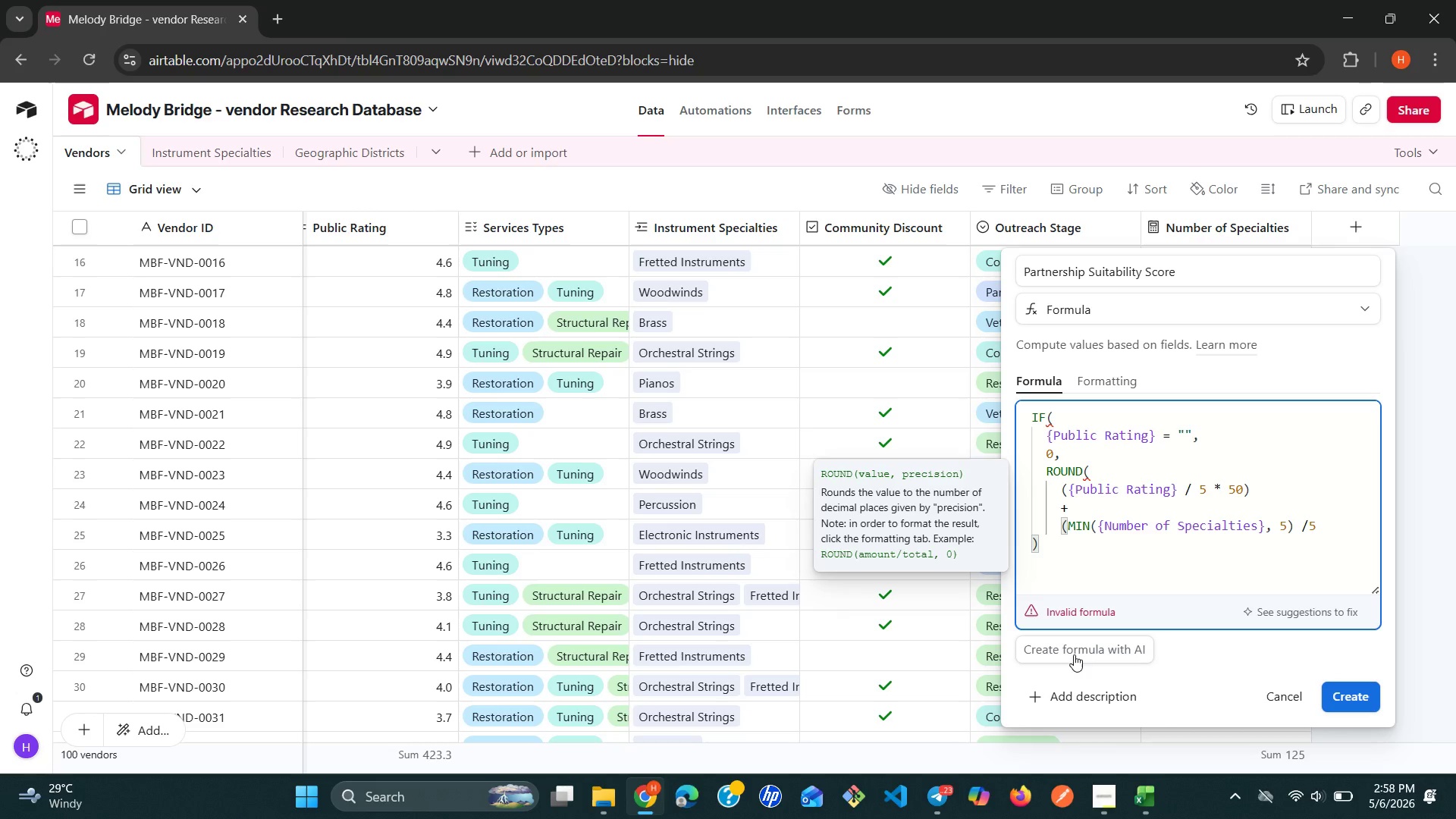 
key(Shift+8)
 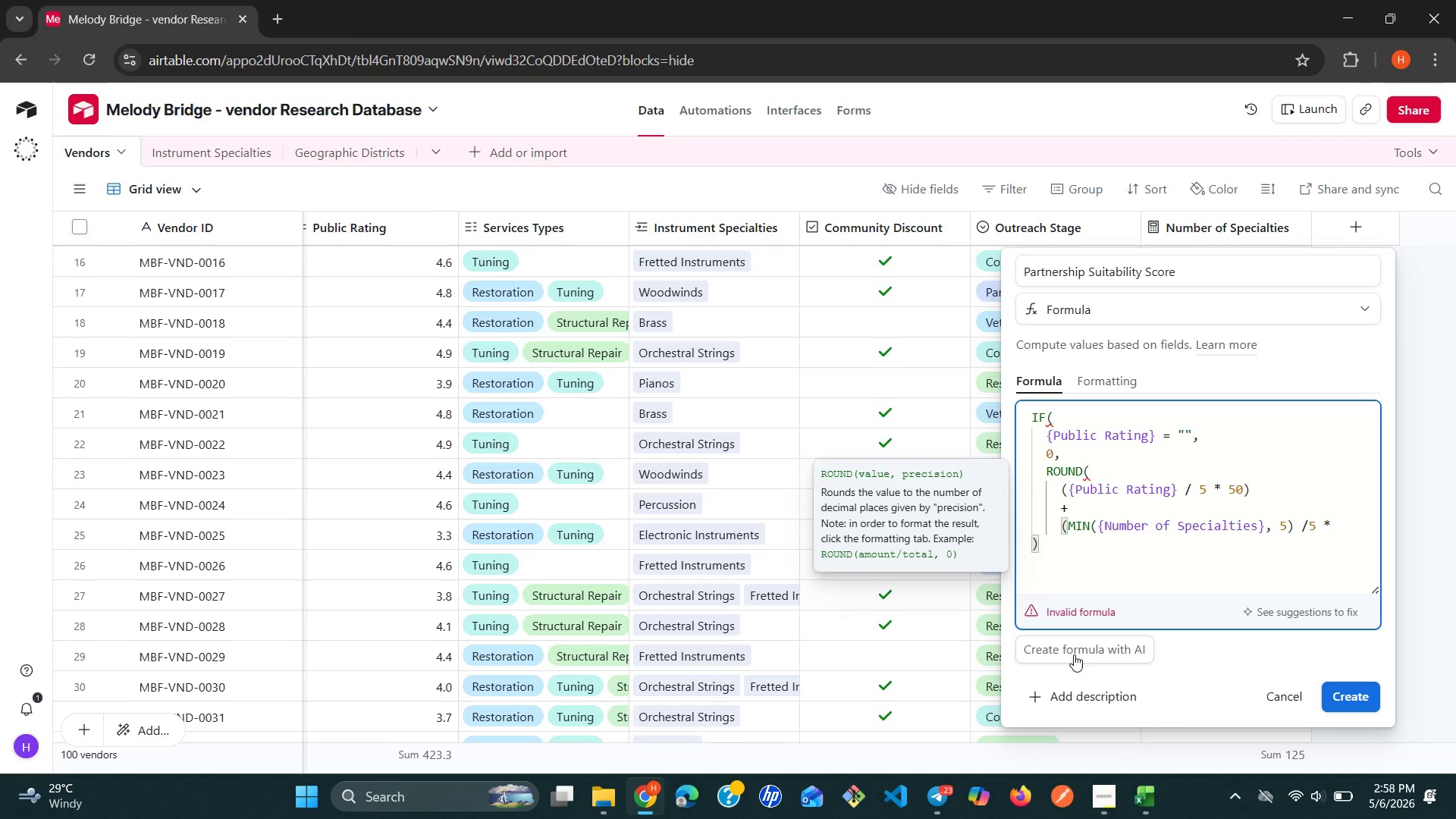 
wait(5.03)
 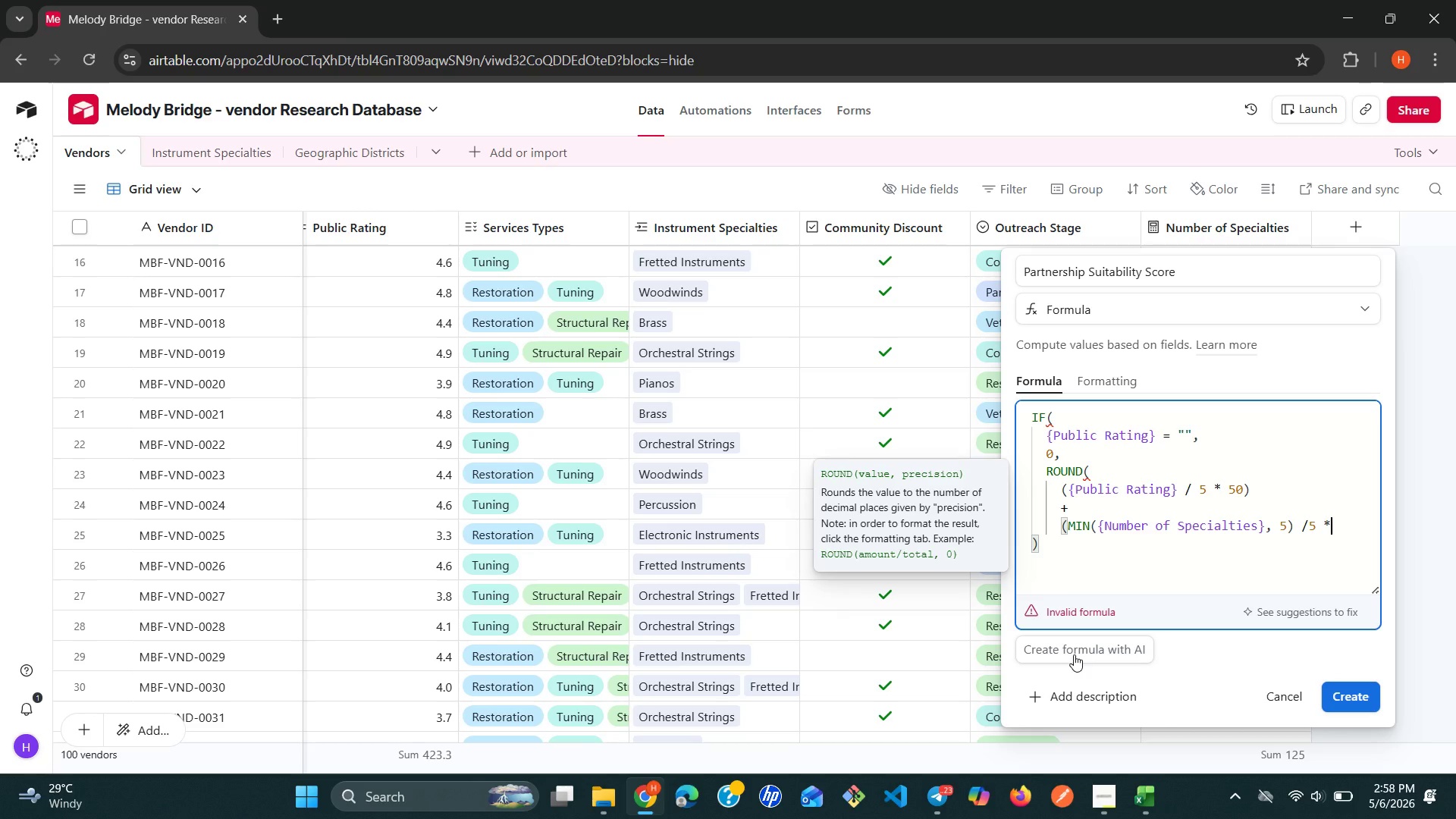 
type(30)
key(Backspace)
key(Backspace)
type( 30))
 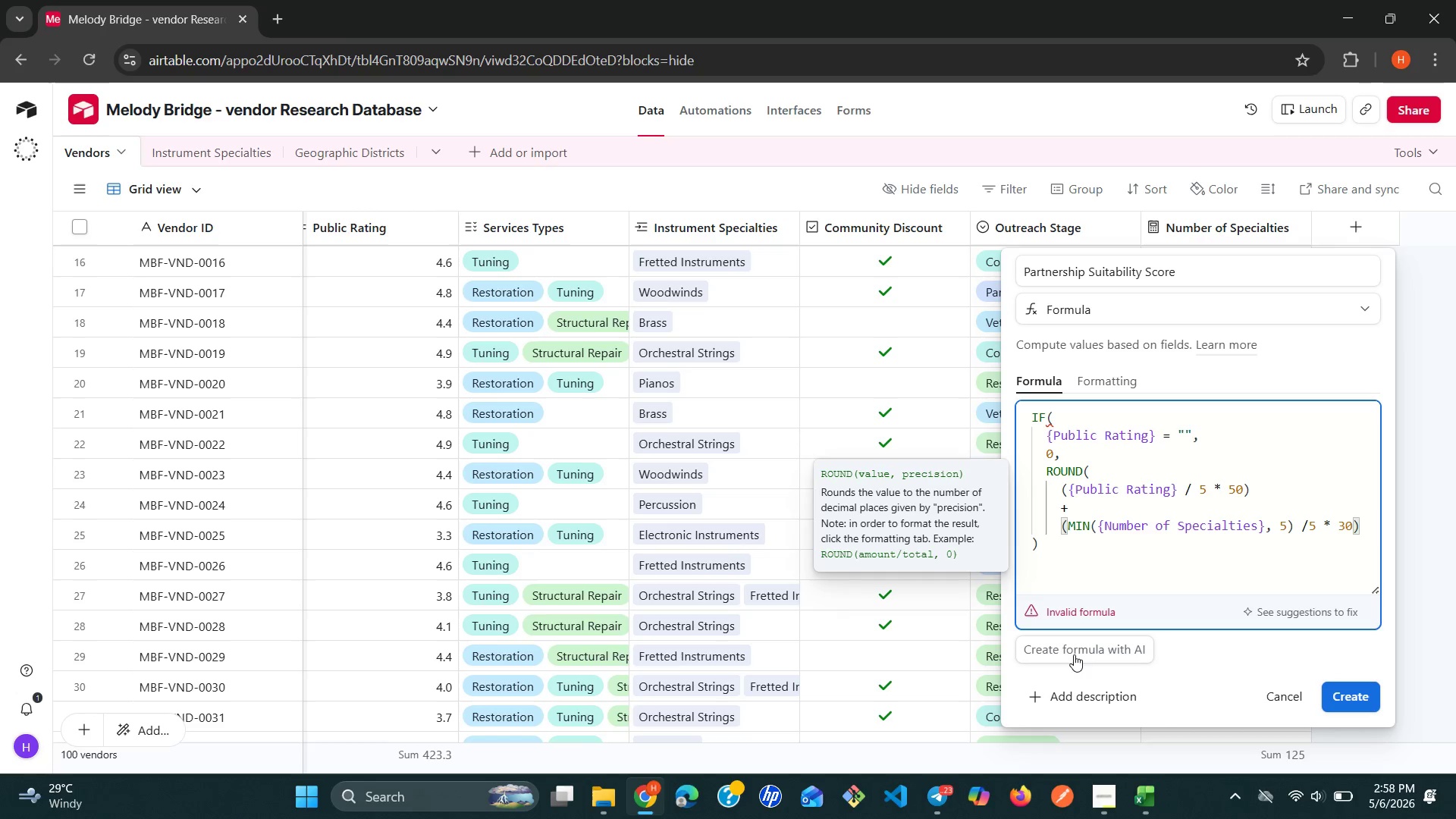 
wait(10.7)
 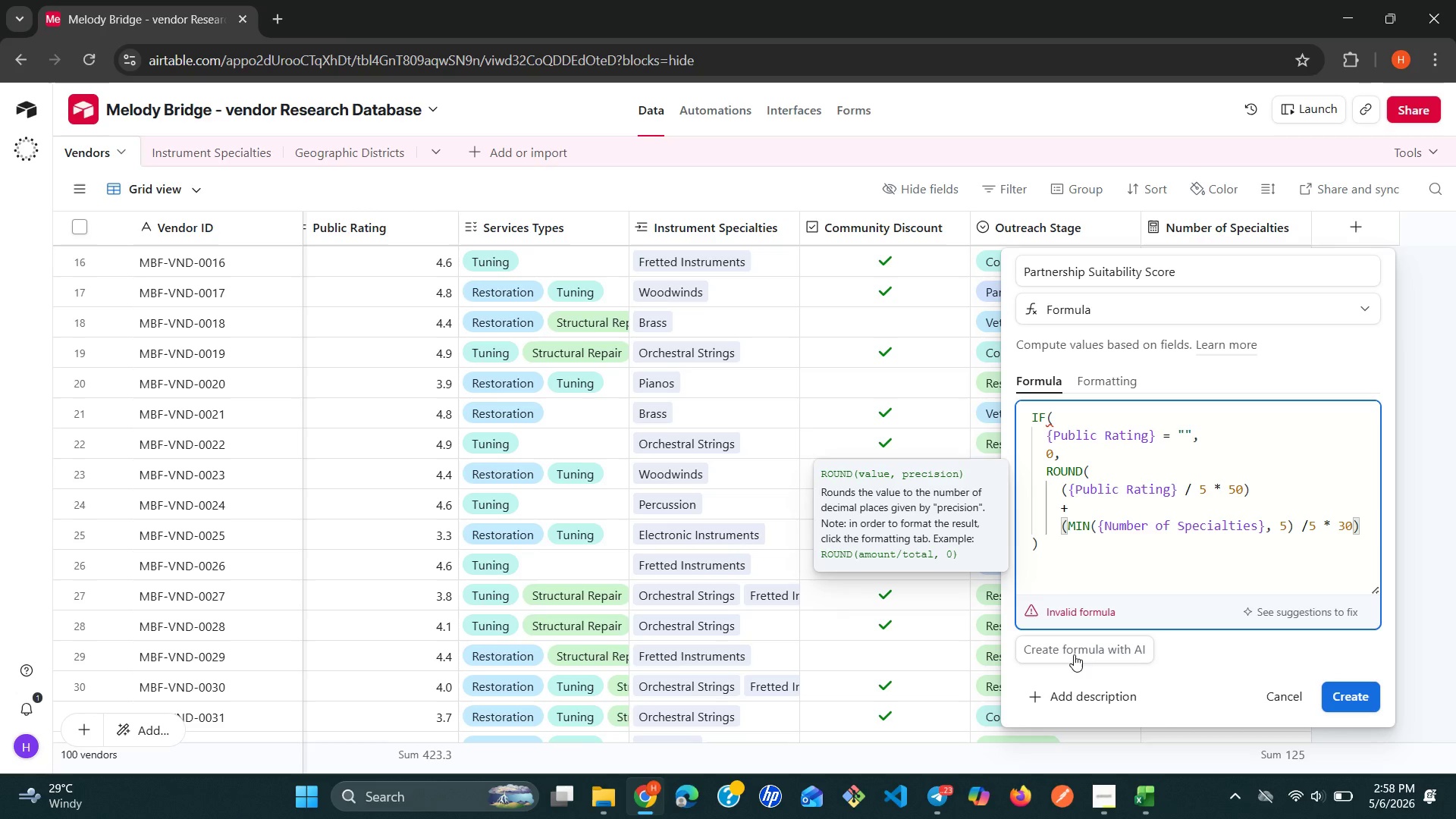 
key(Enter)
 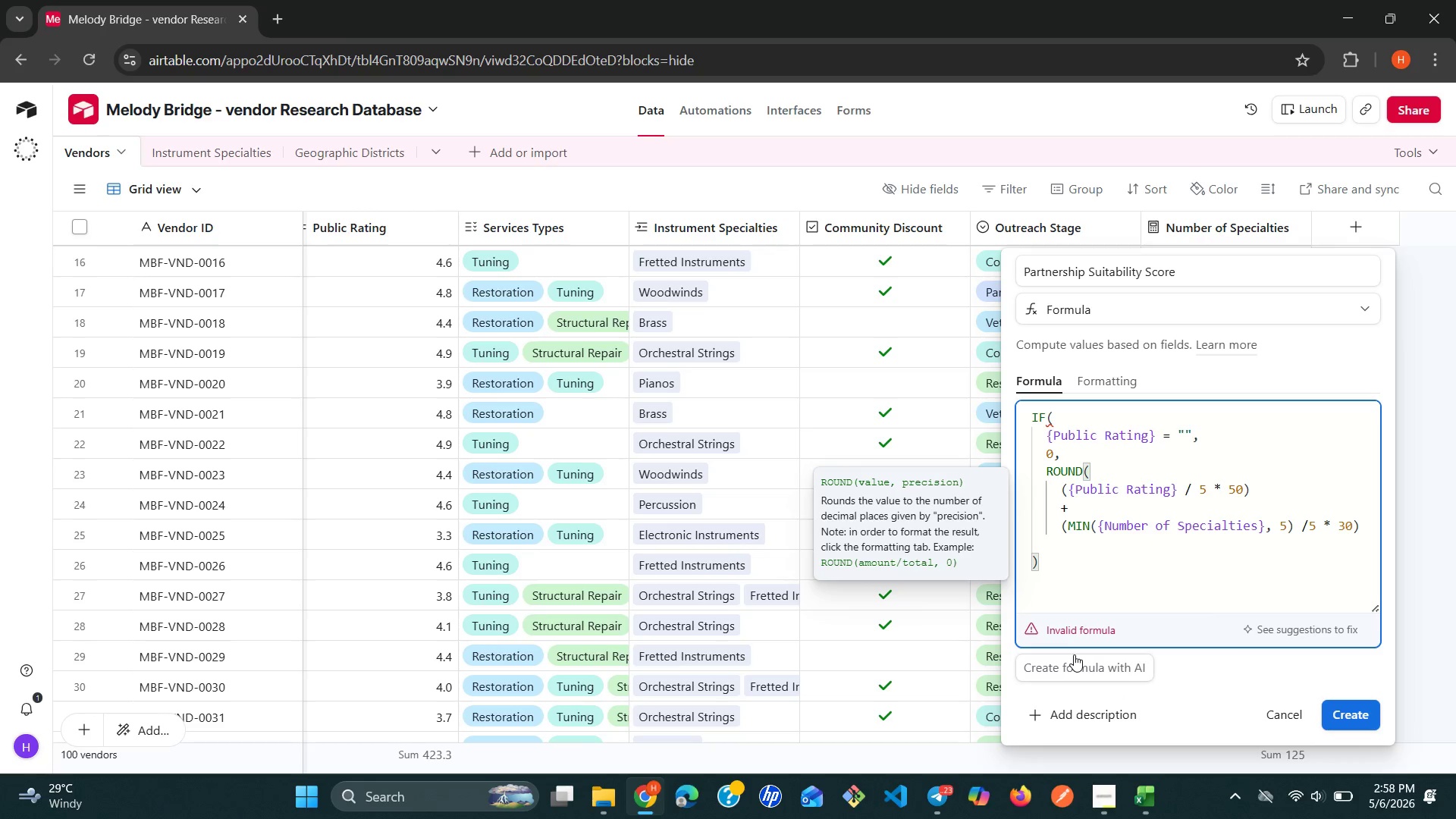 
key(Shift+ShiftRight)
 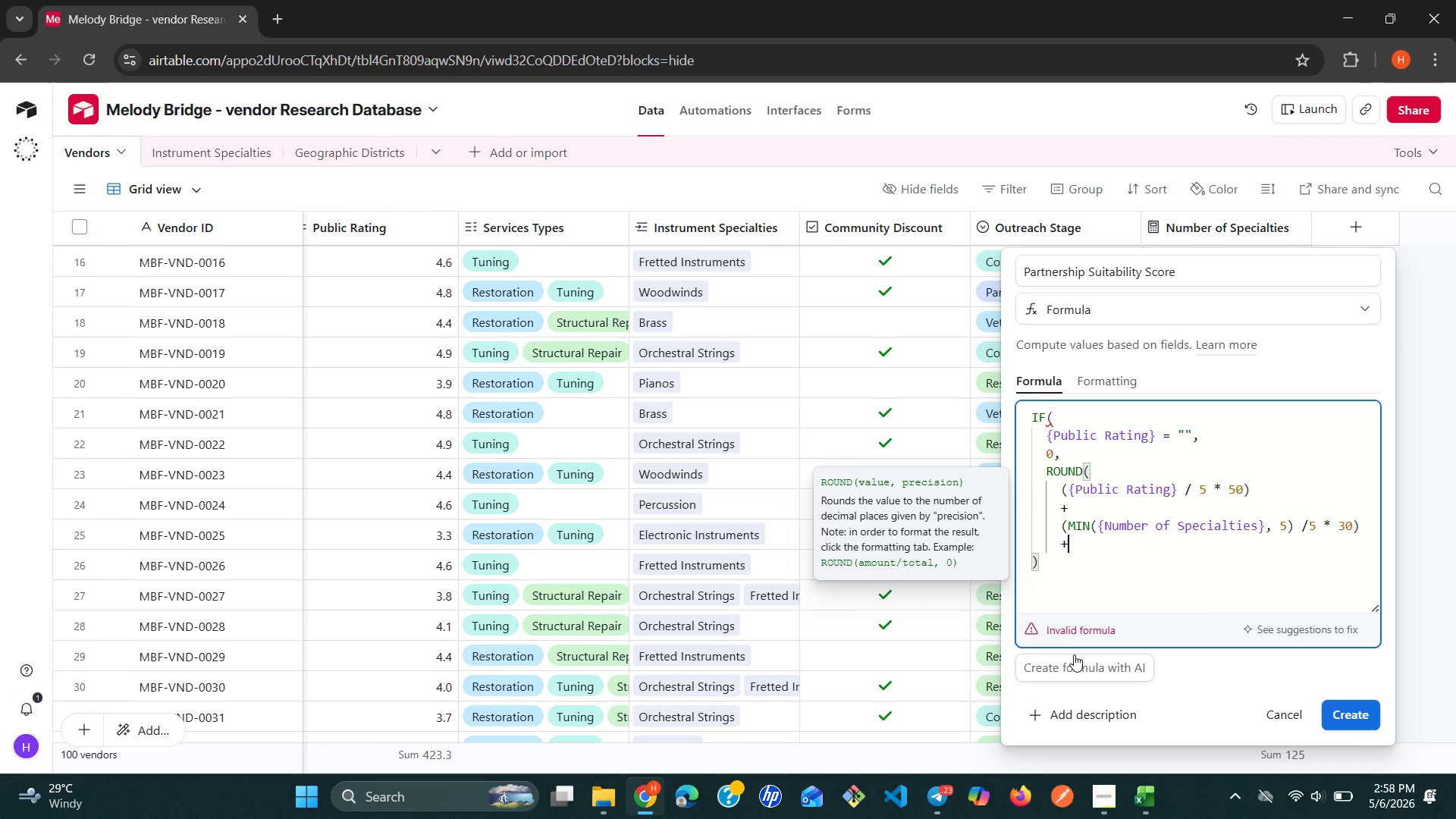 
key(Shift+Equal)
 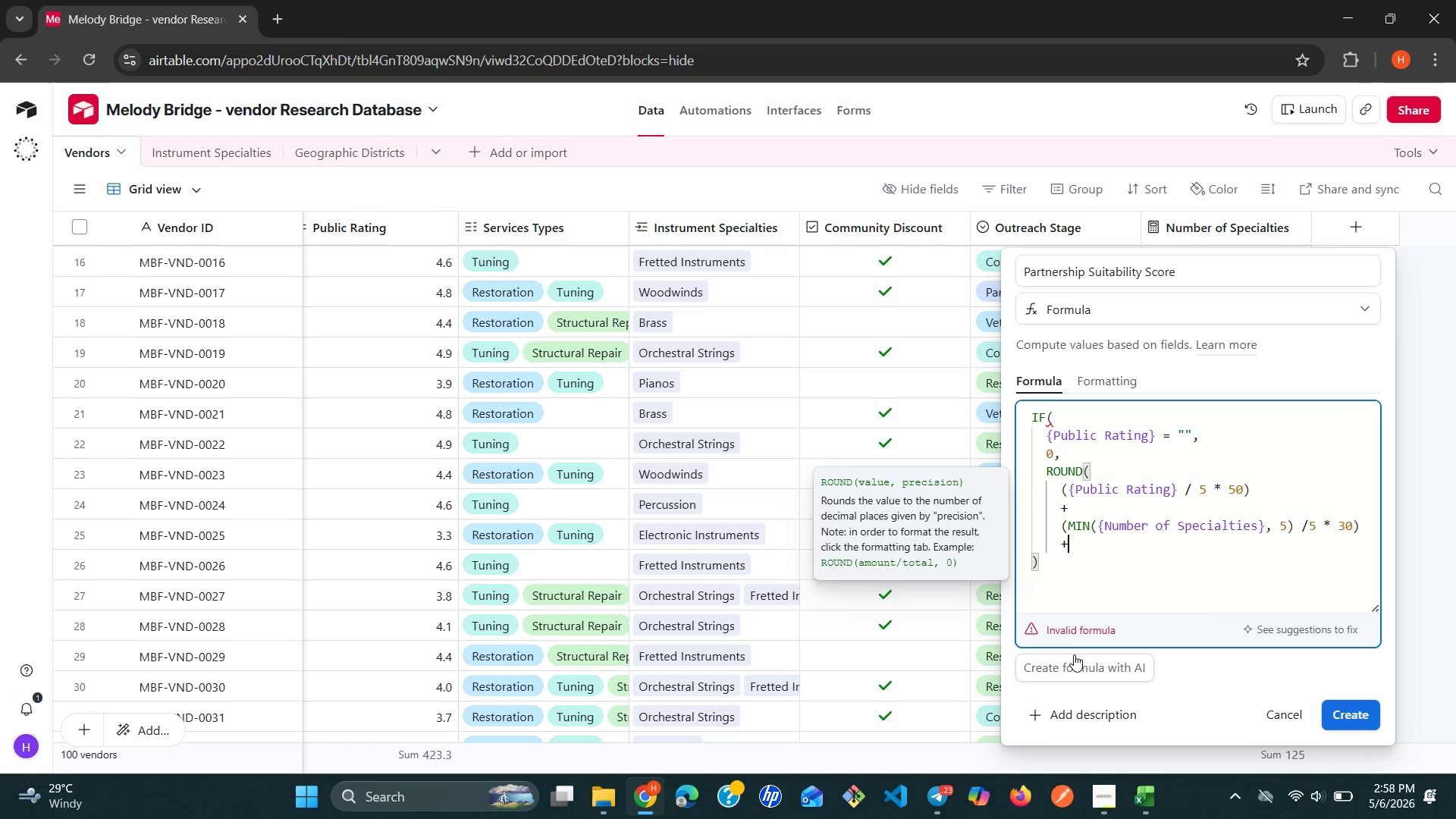 
key(Enter)
 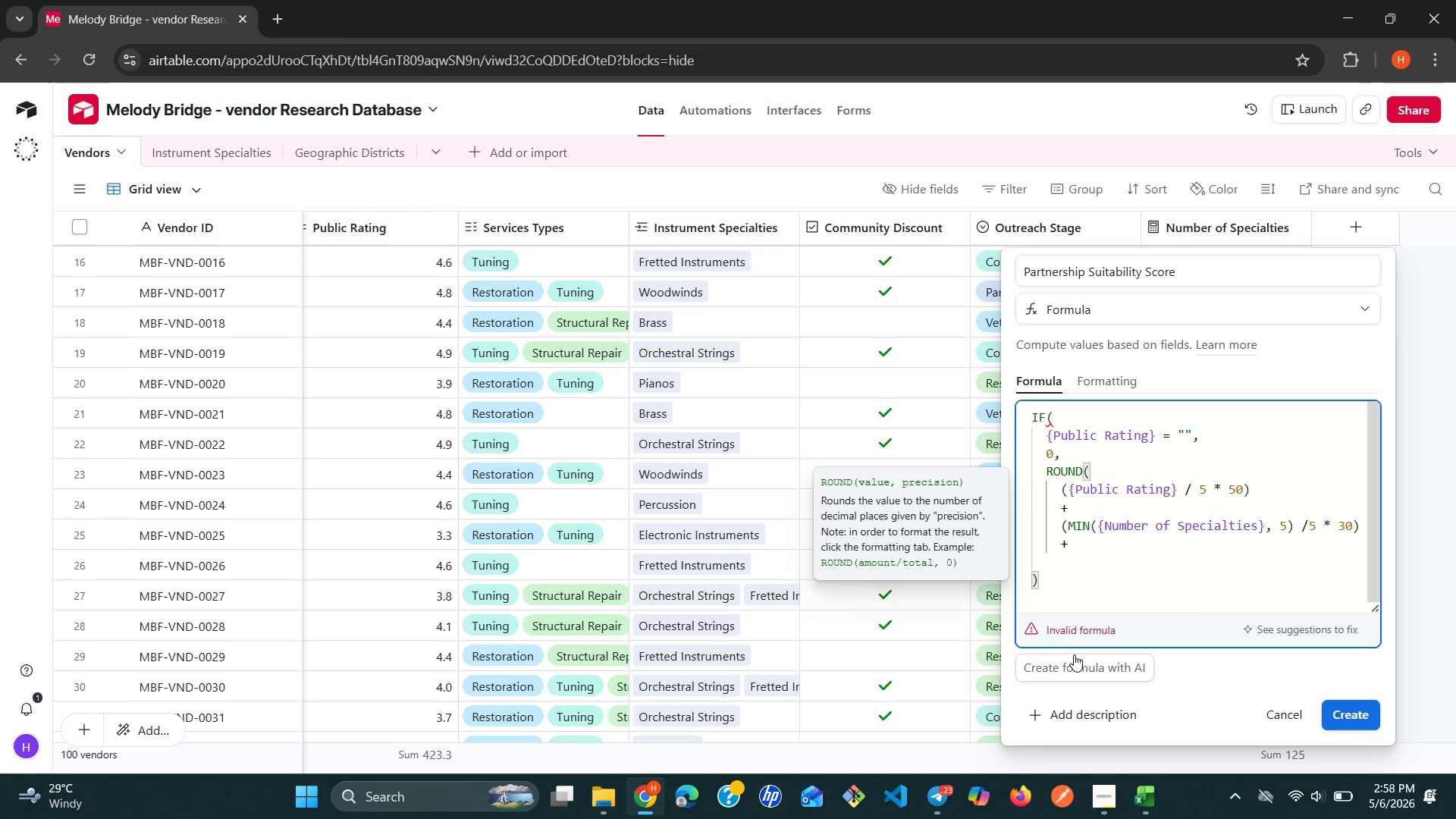 
type(if)
 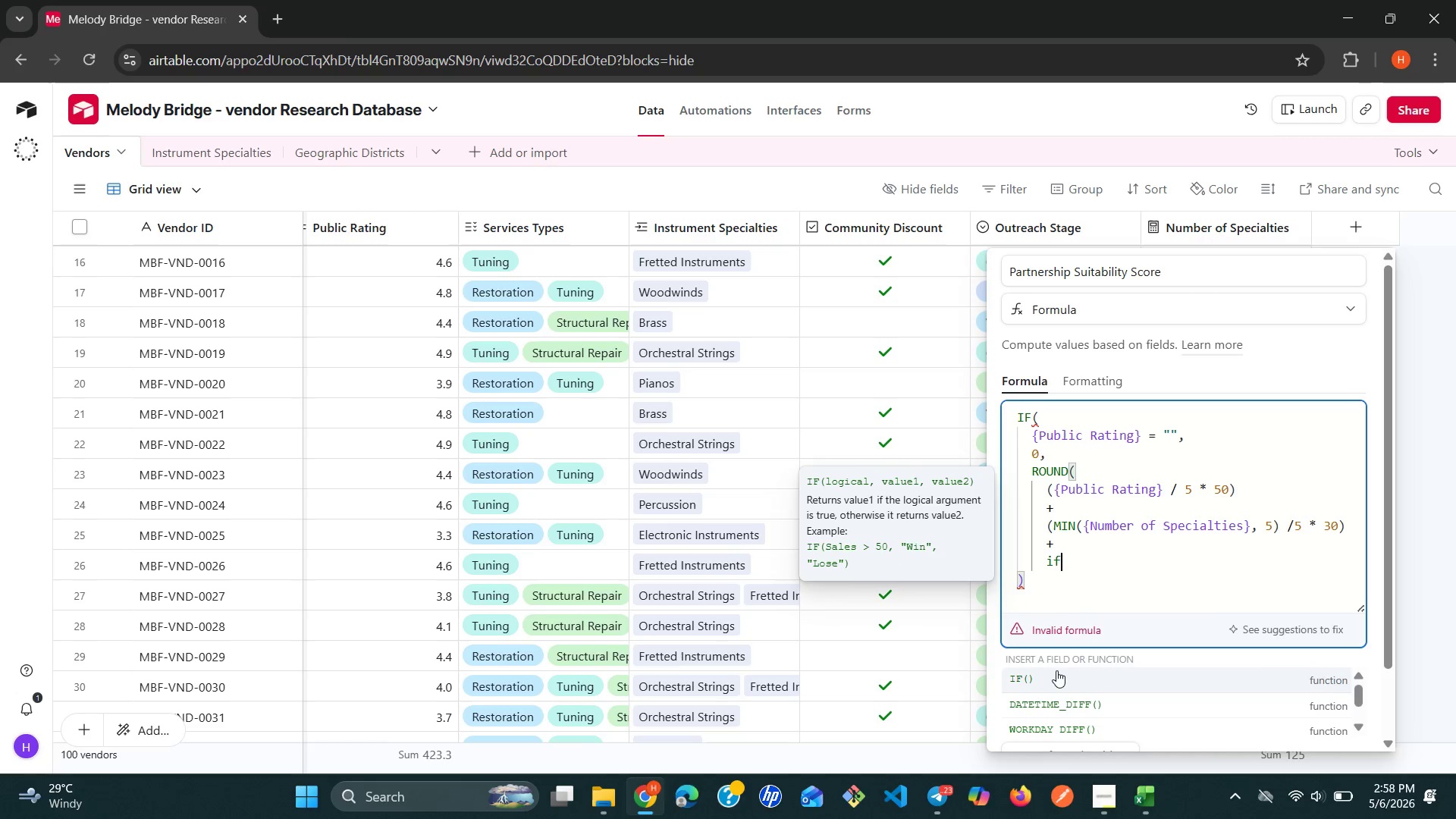 
left_click([1049, 676])
 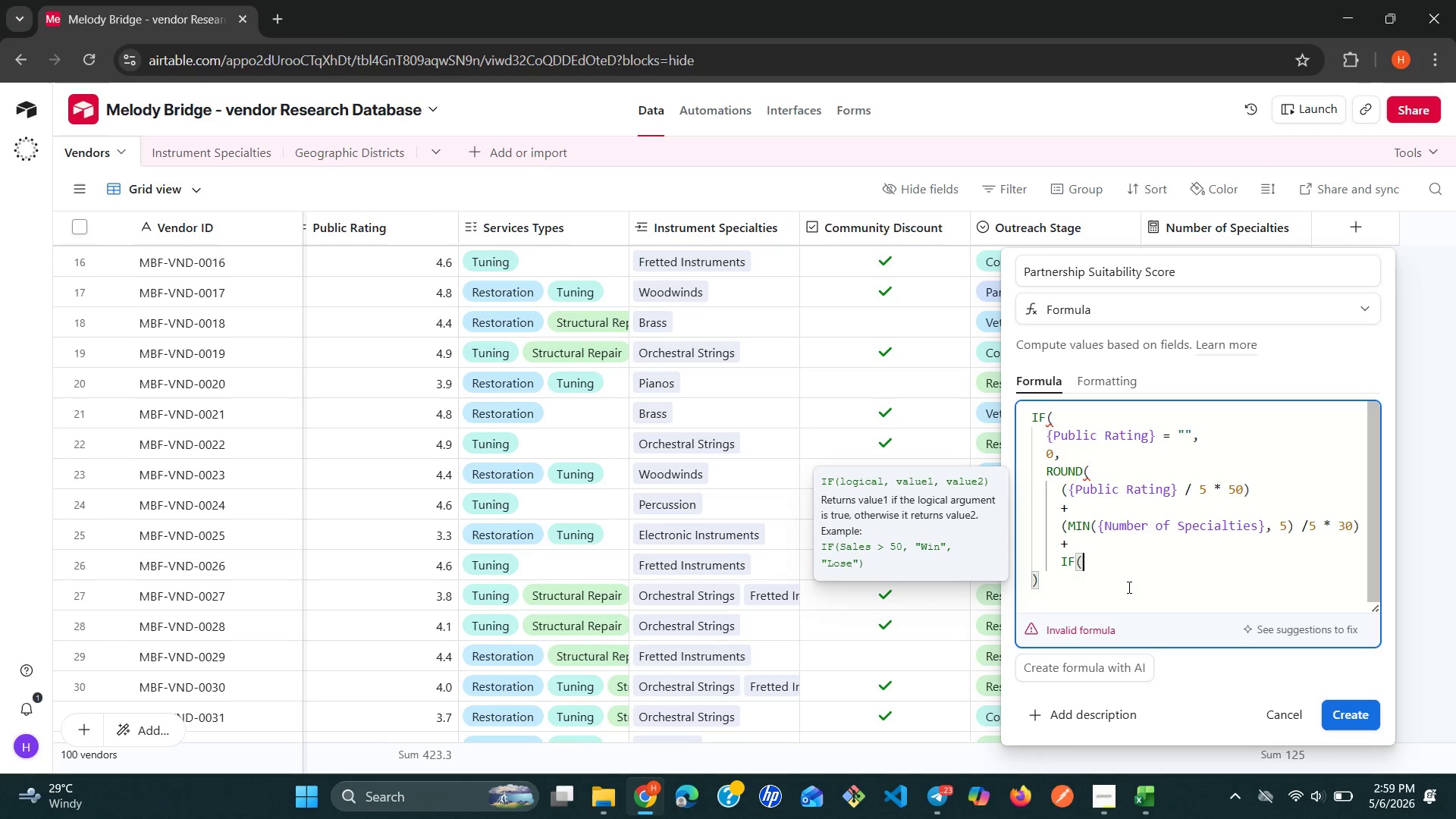 
wait(6.42)
 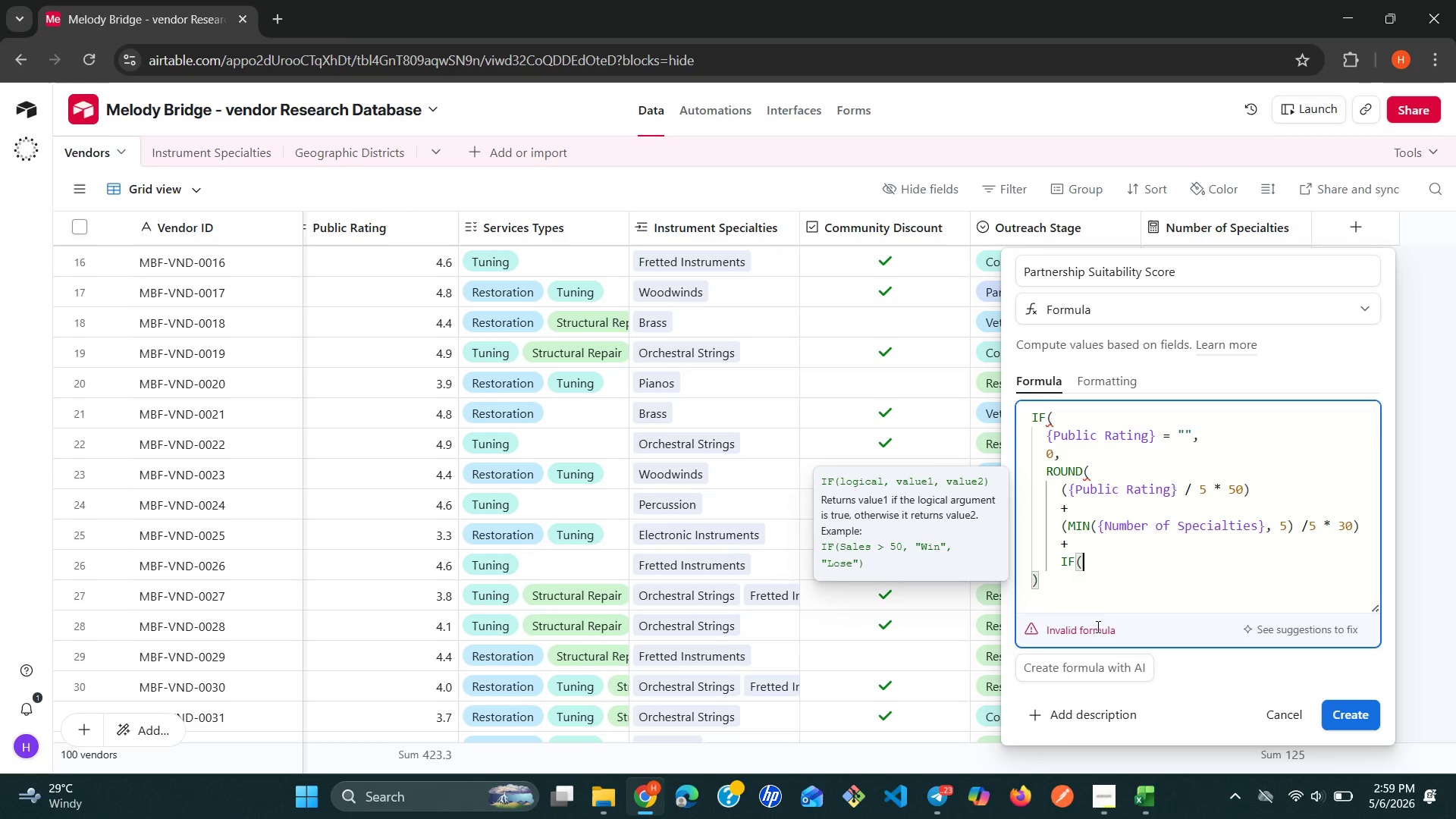 
key(Shift+BracketLeft)
 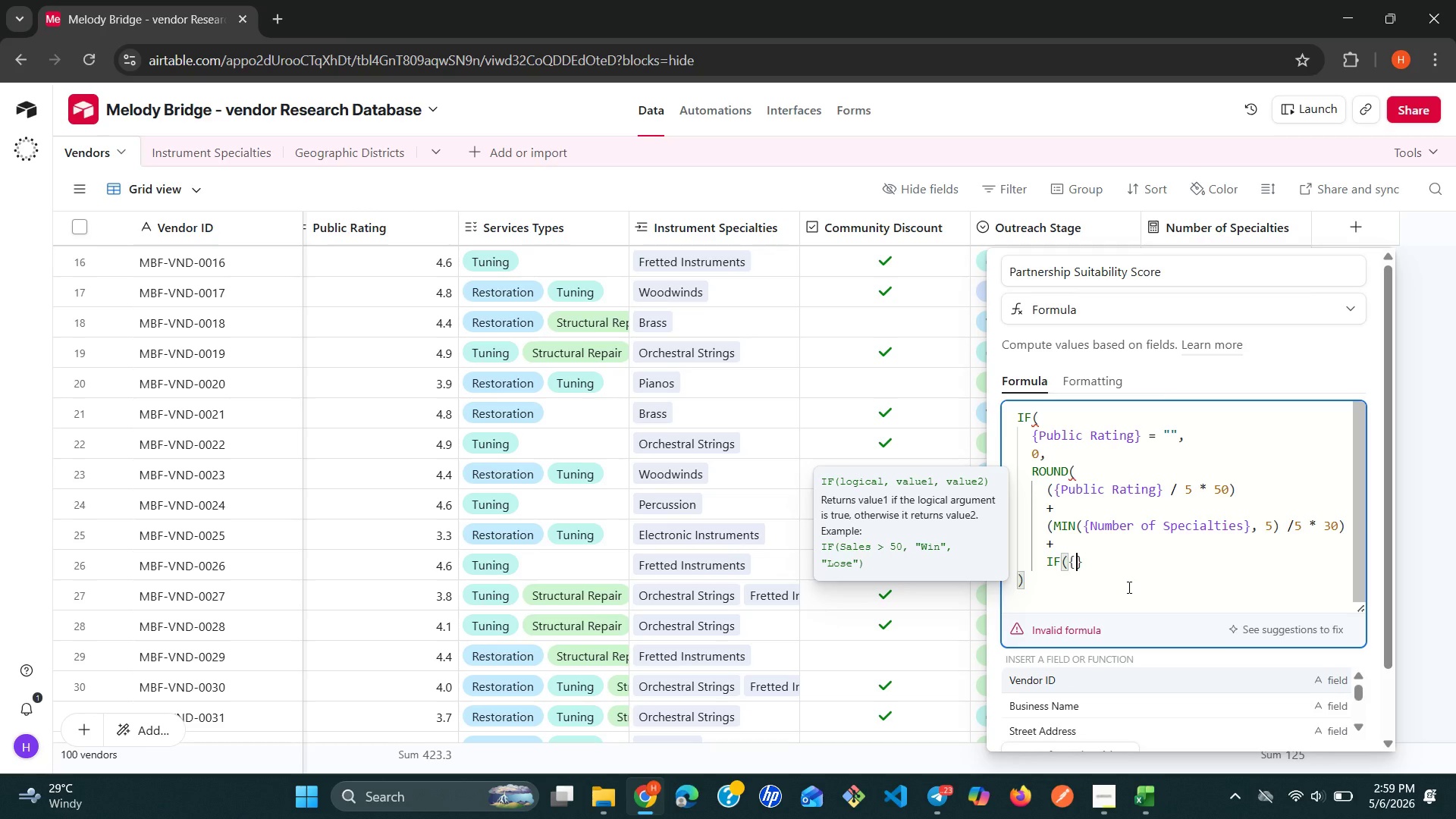 
wait(7.09)
 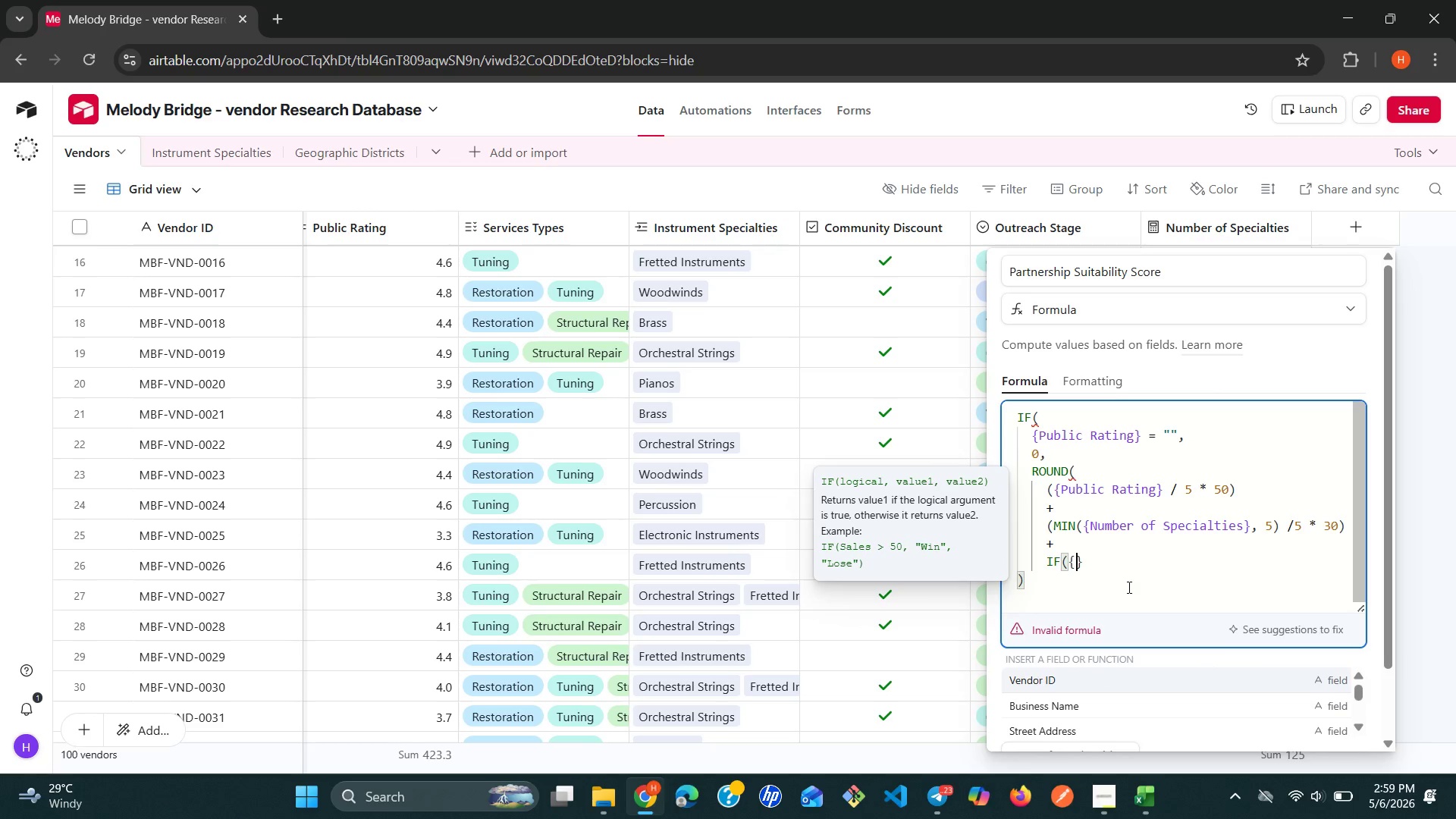 
type(cum)
 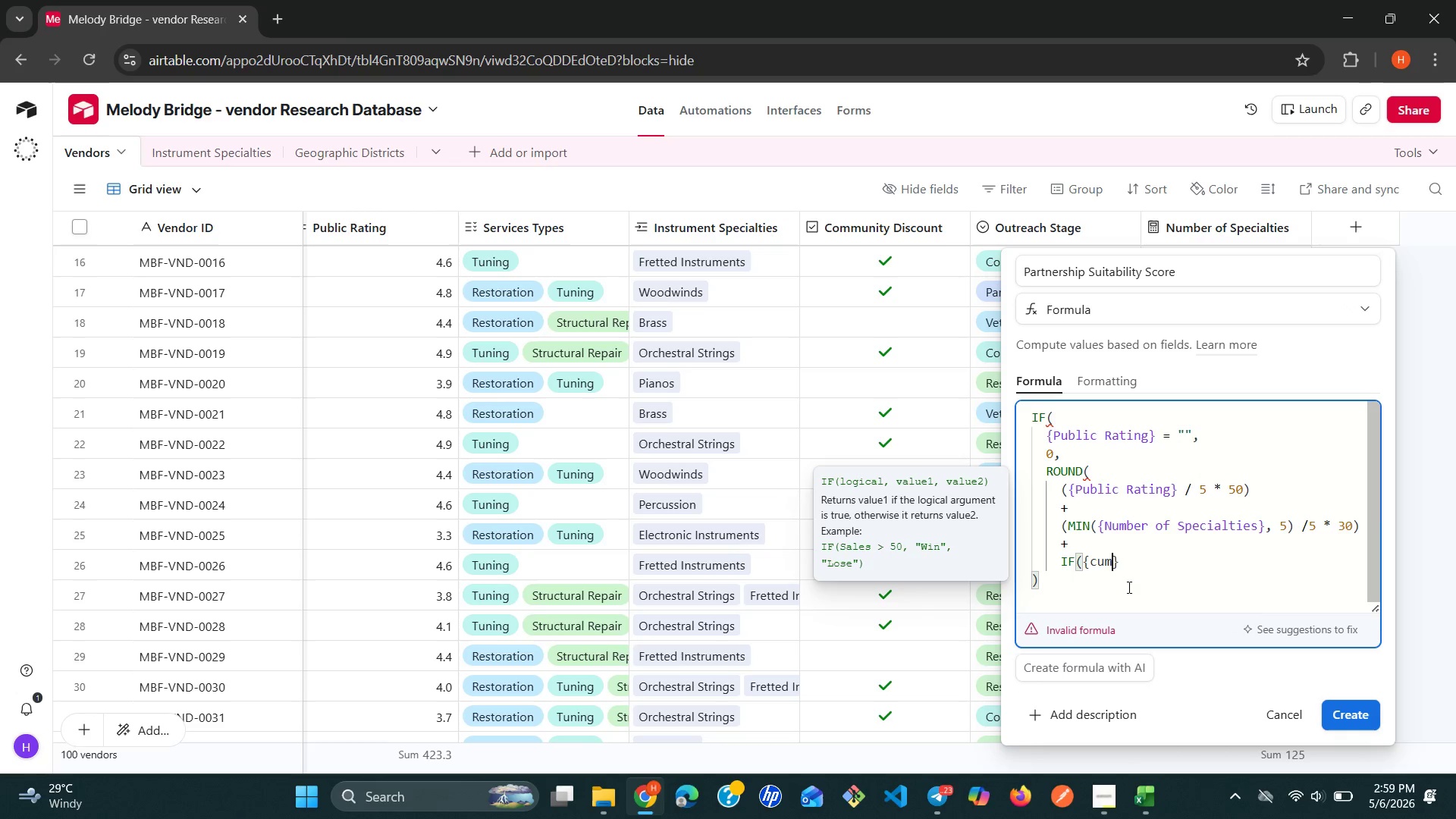 
wait(9.27)
 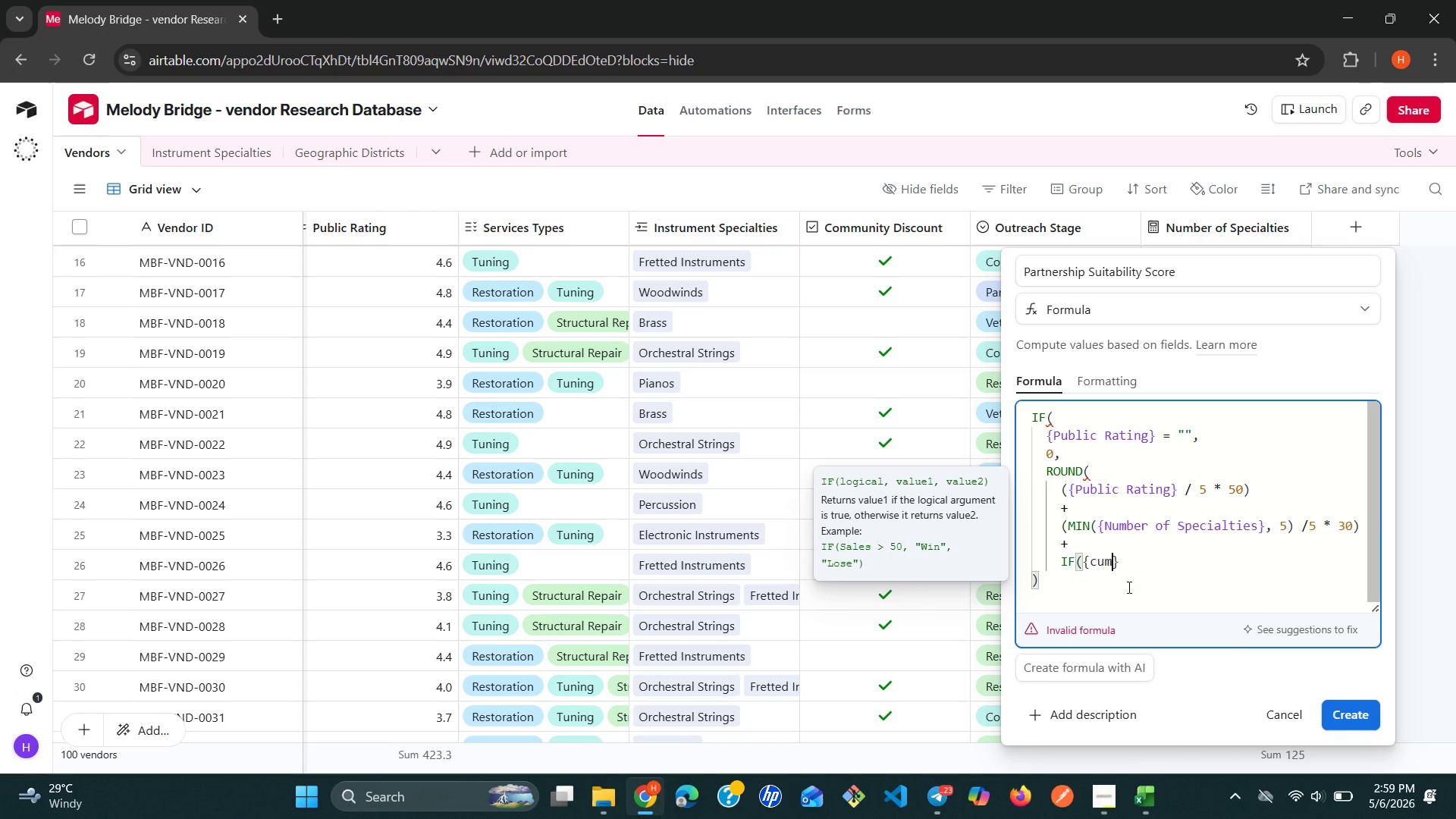 
key(Backspace)
 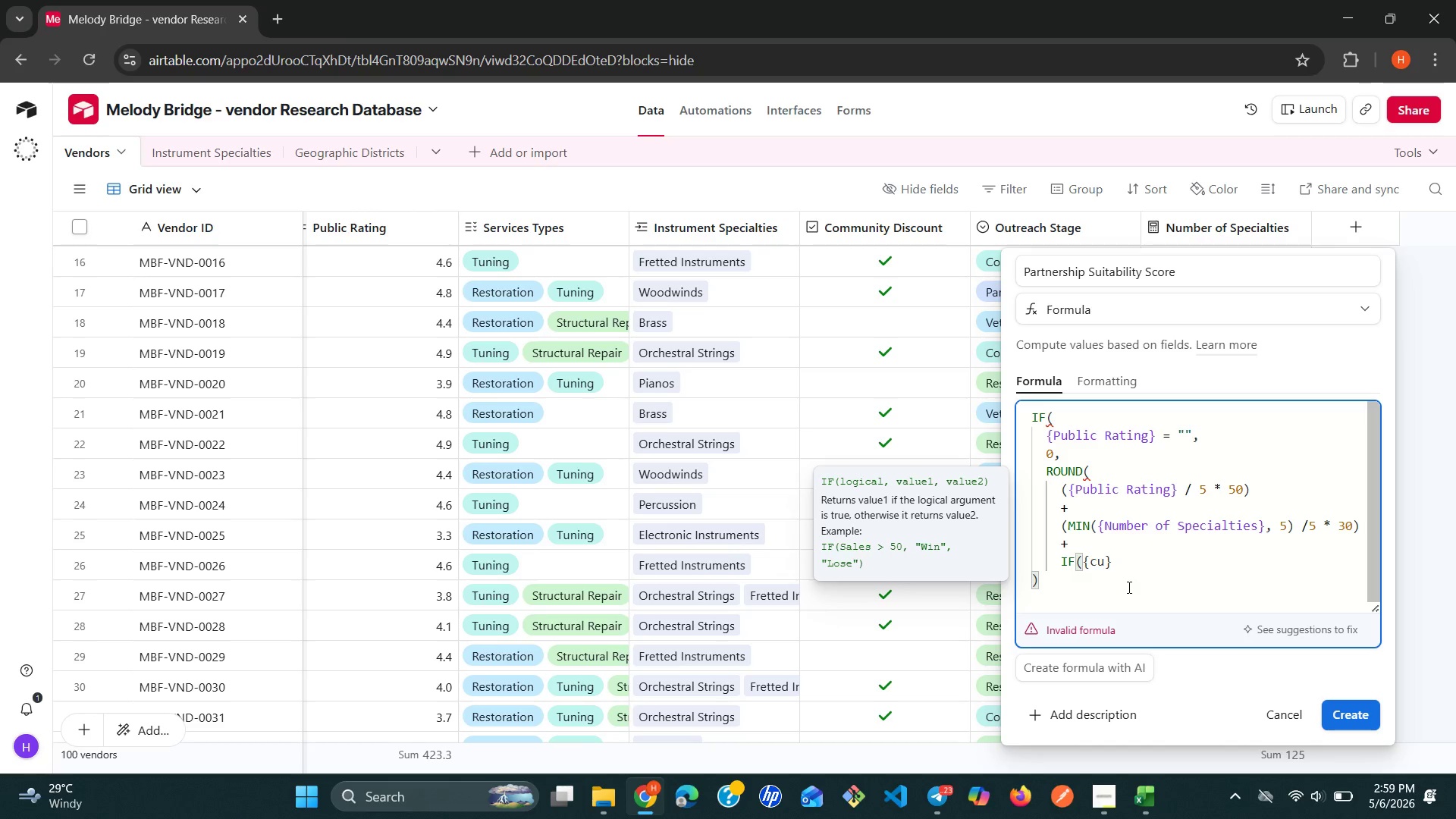 
key(Backspace)
 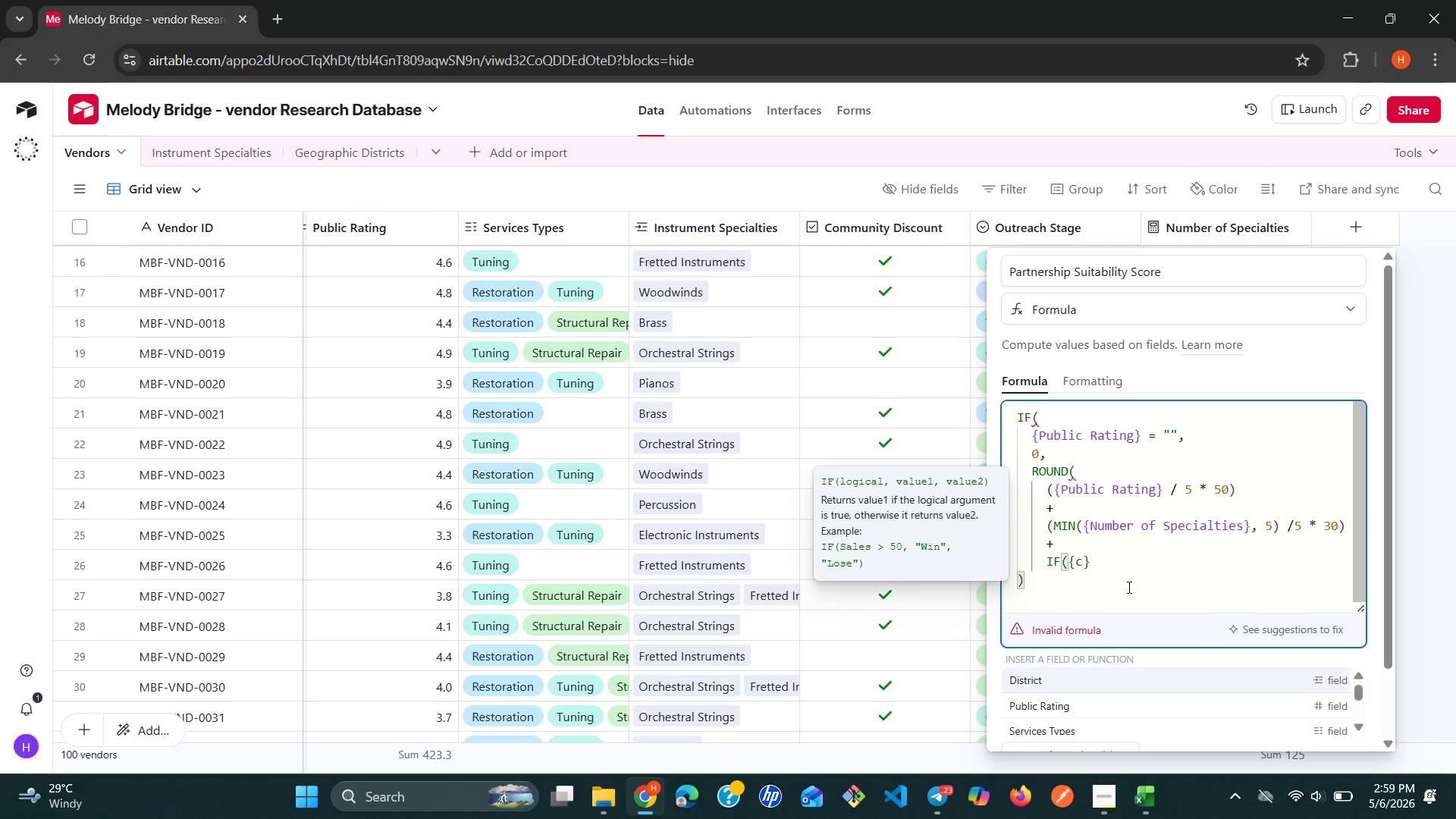 
key(Backspace)
 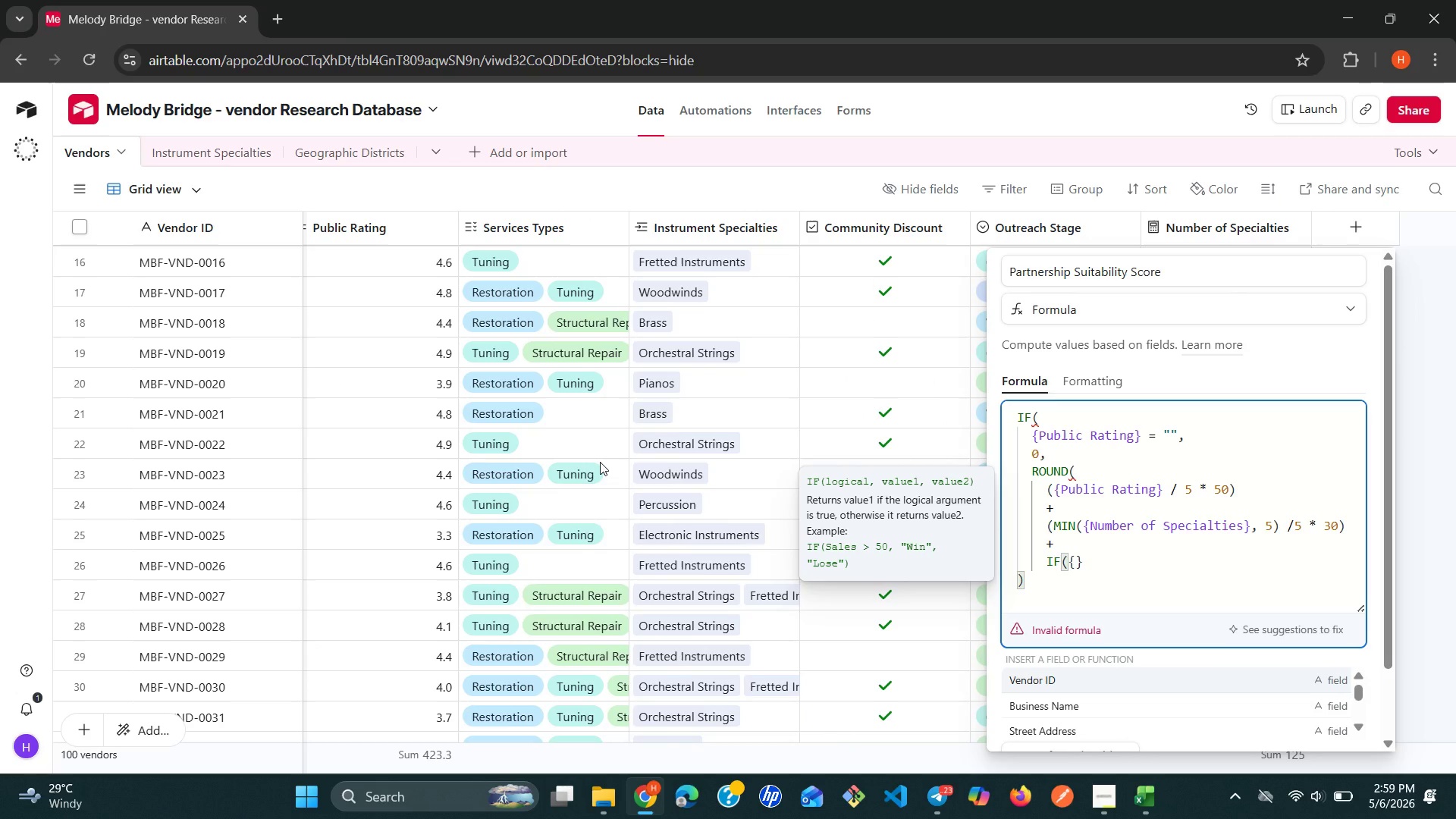 
wait(15.58)
 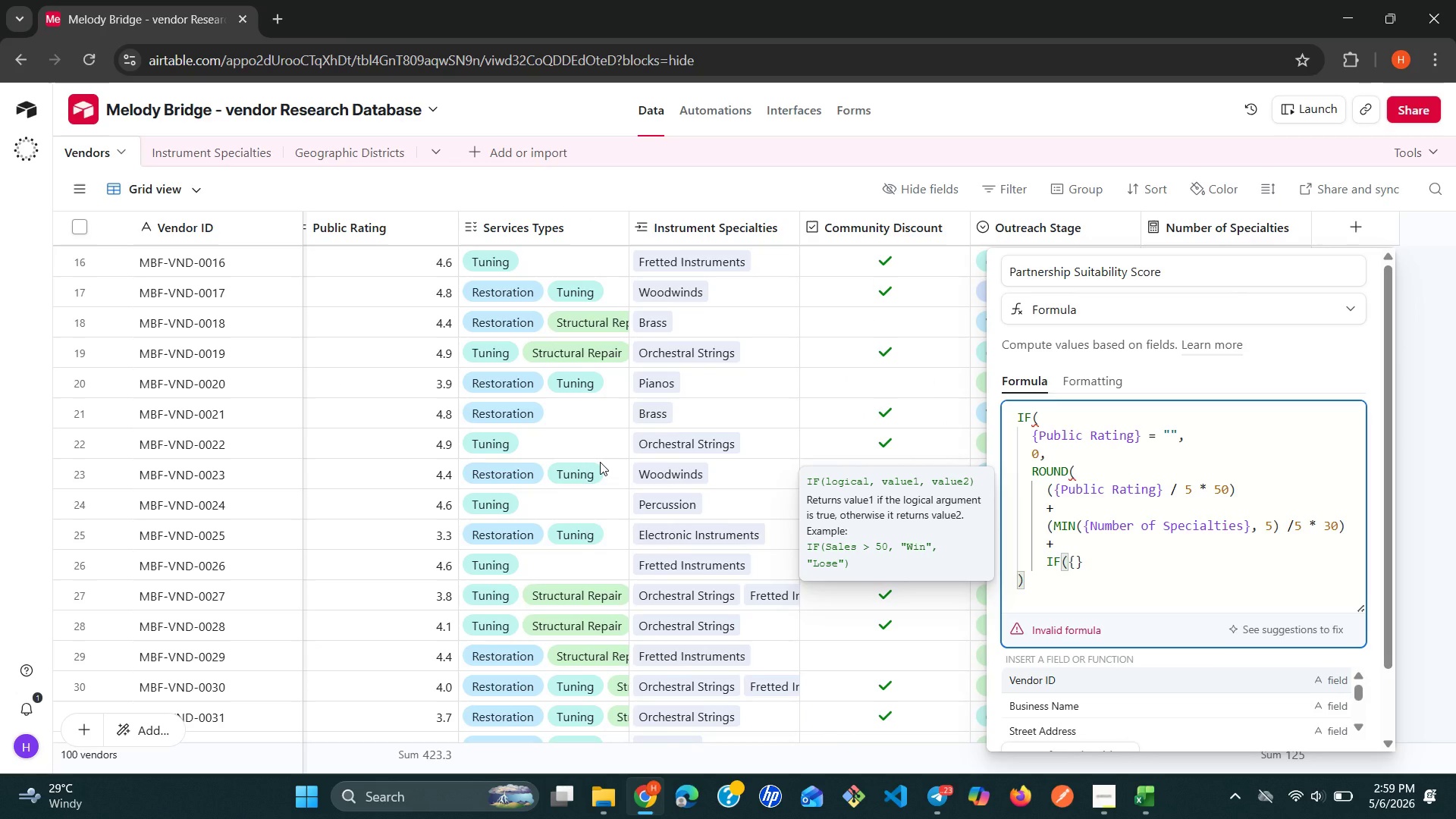 
type(co)
 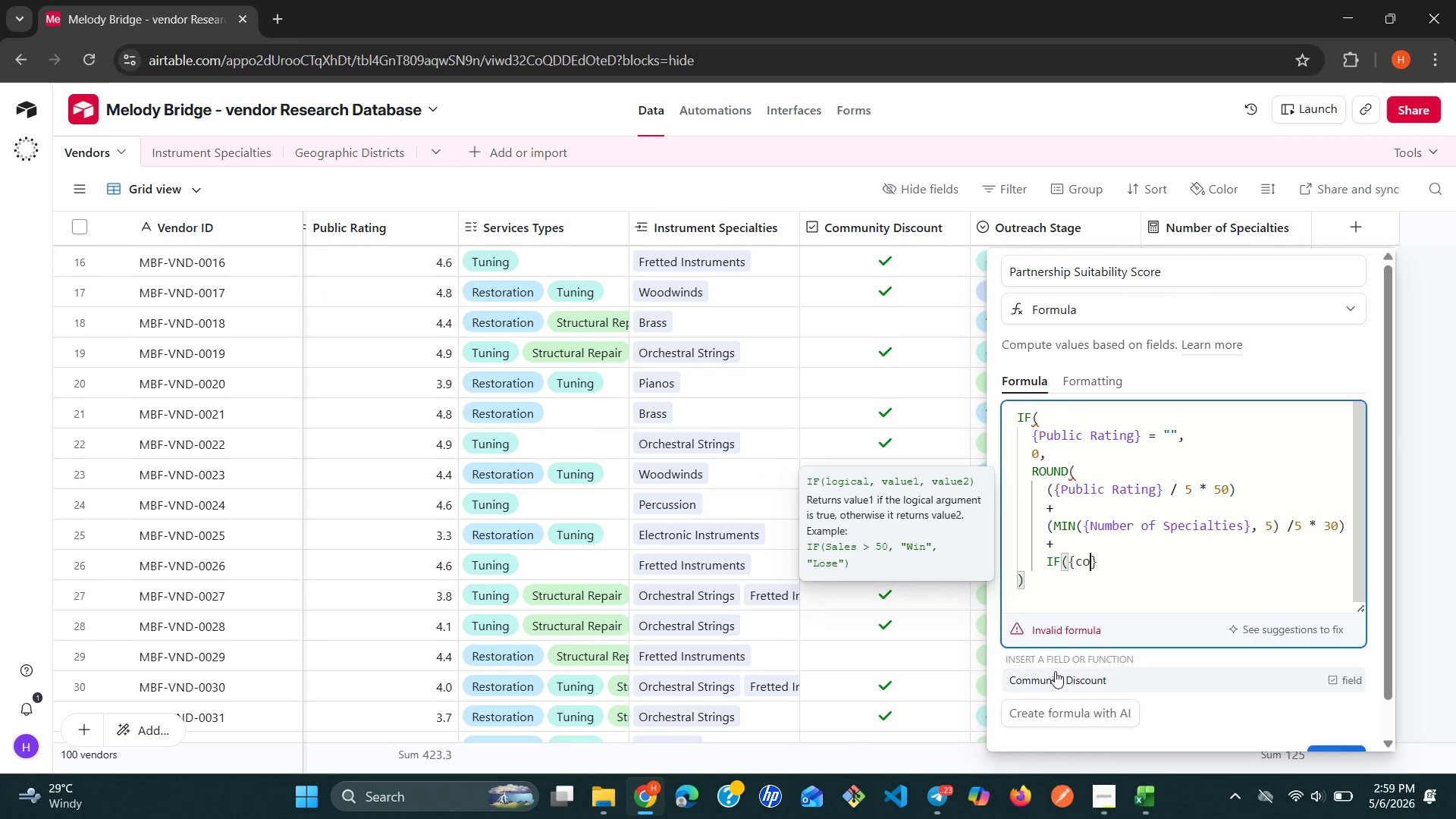 
left_click([1055, 679])
 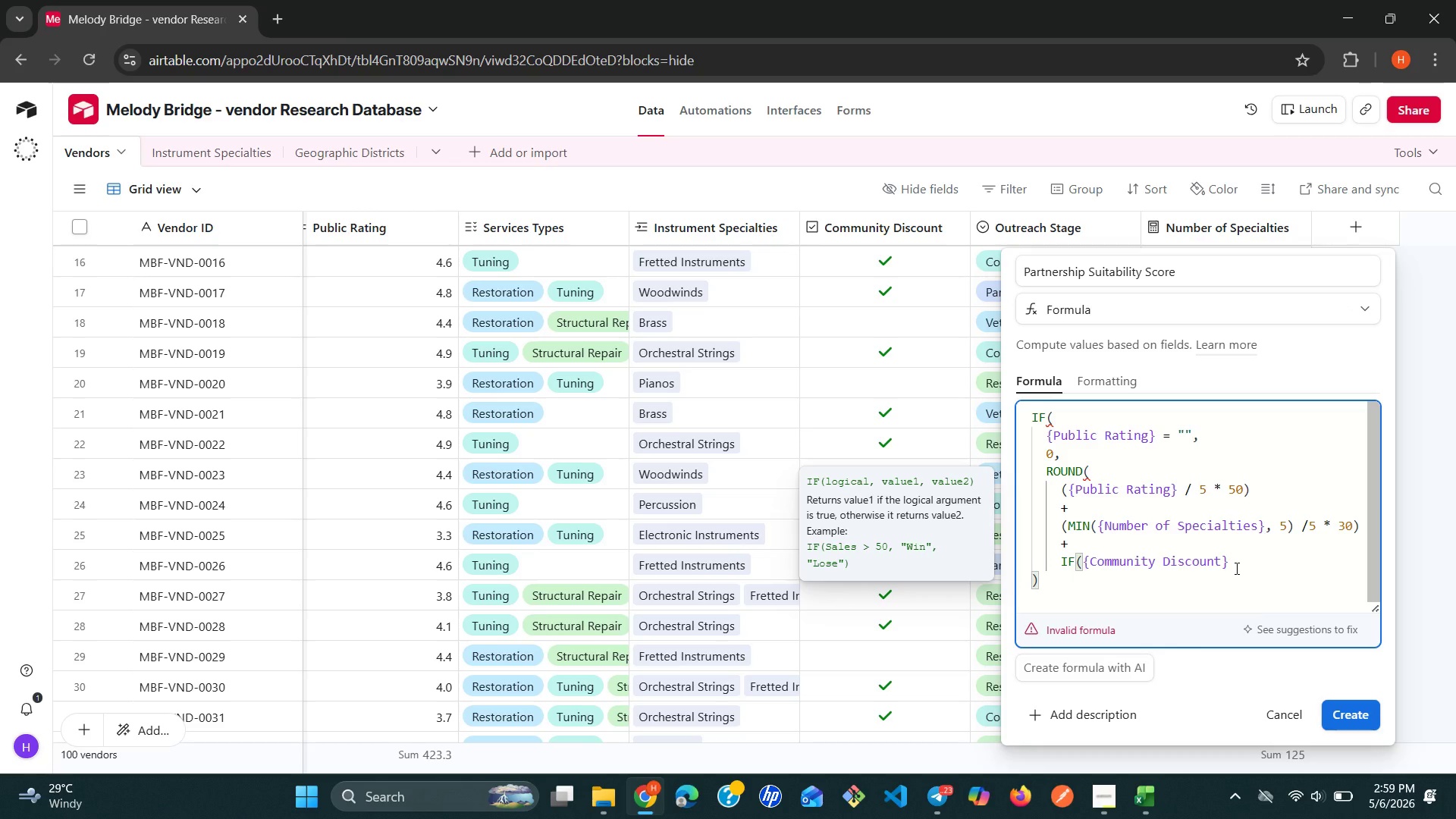 
wait(5.16)
 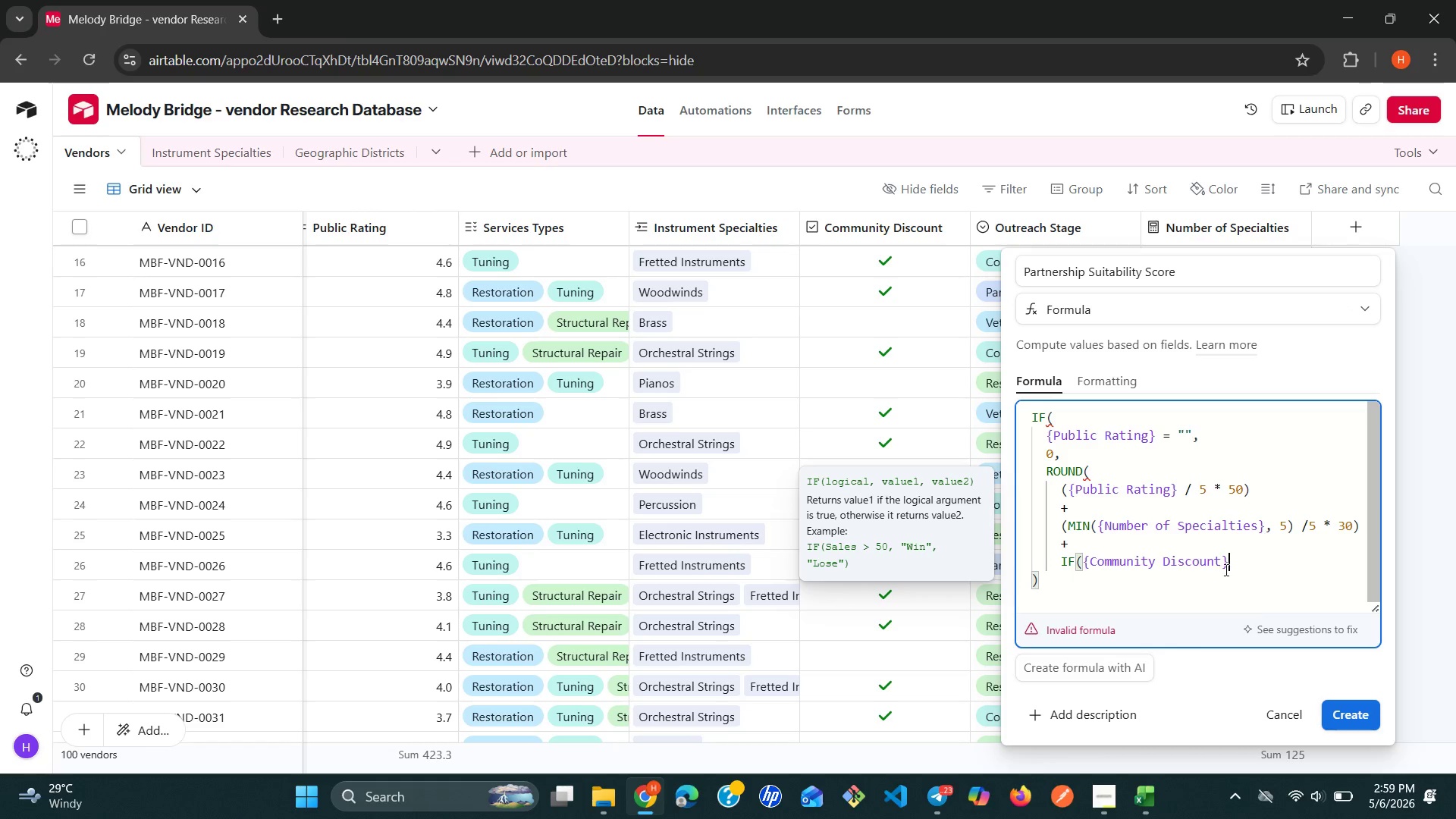 
type(, 20, 0))
 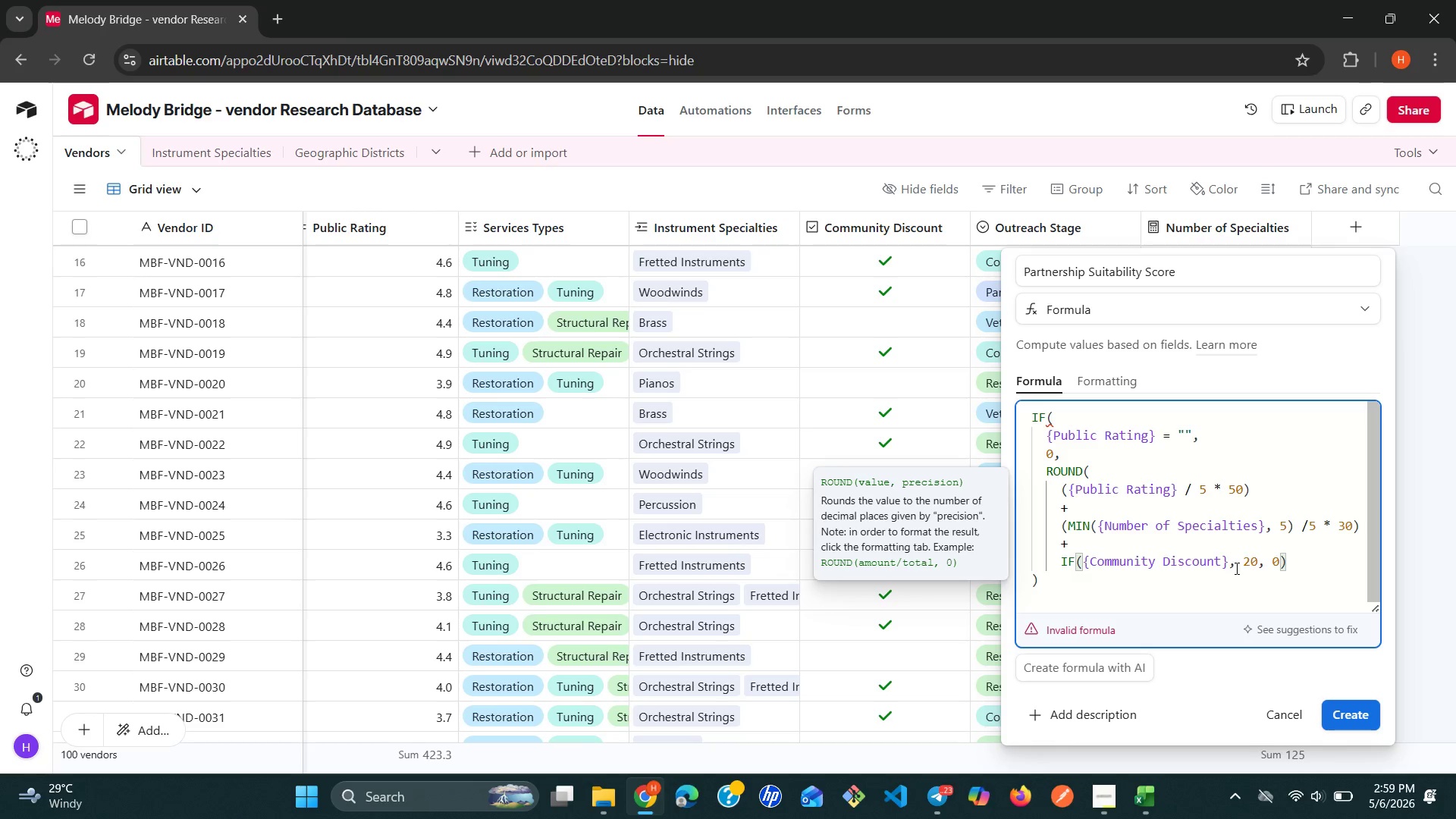 
key(Comma)
 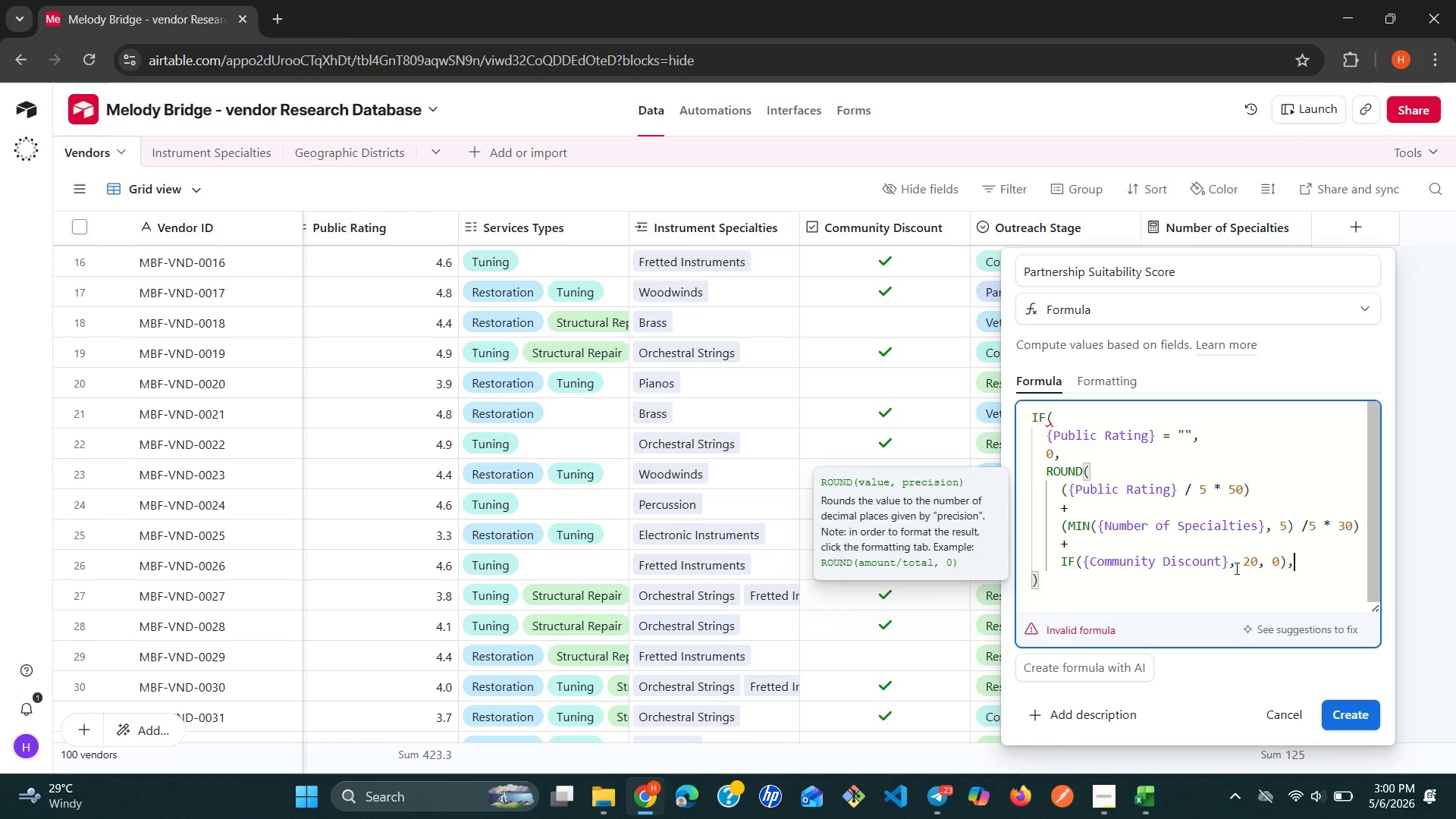 
key(Enter)
 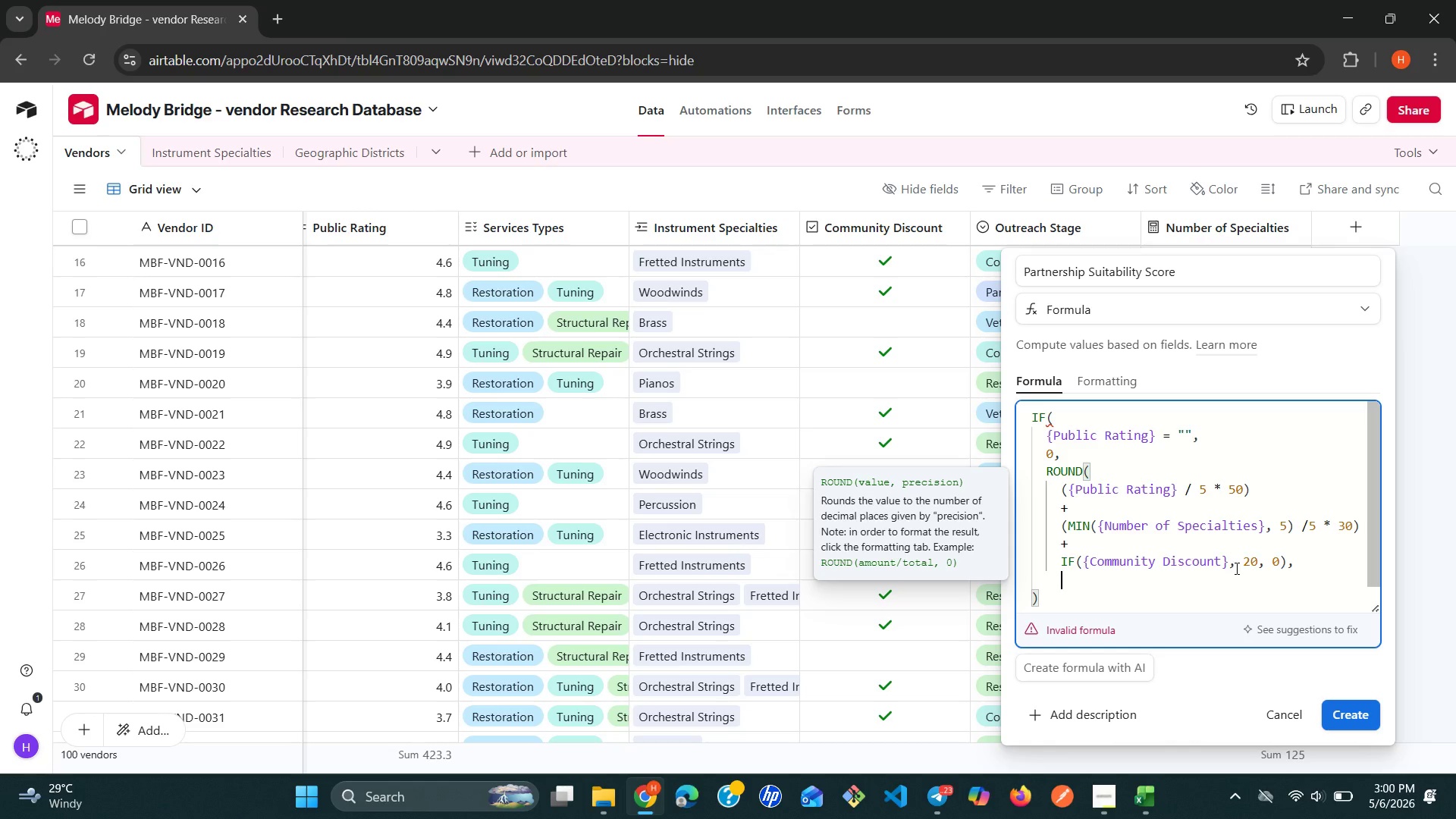 
type(1))
 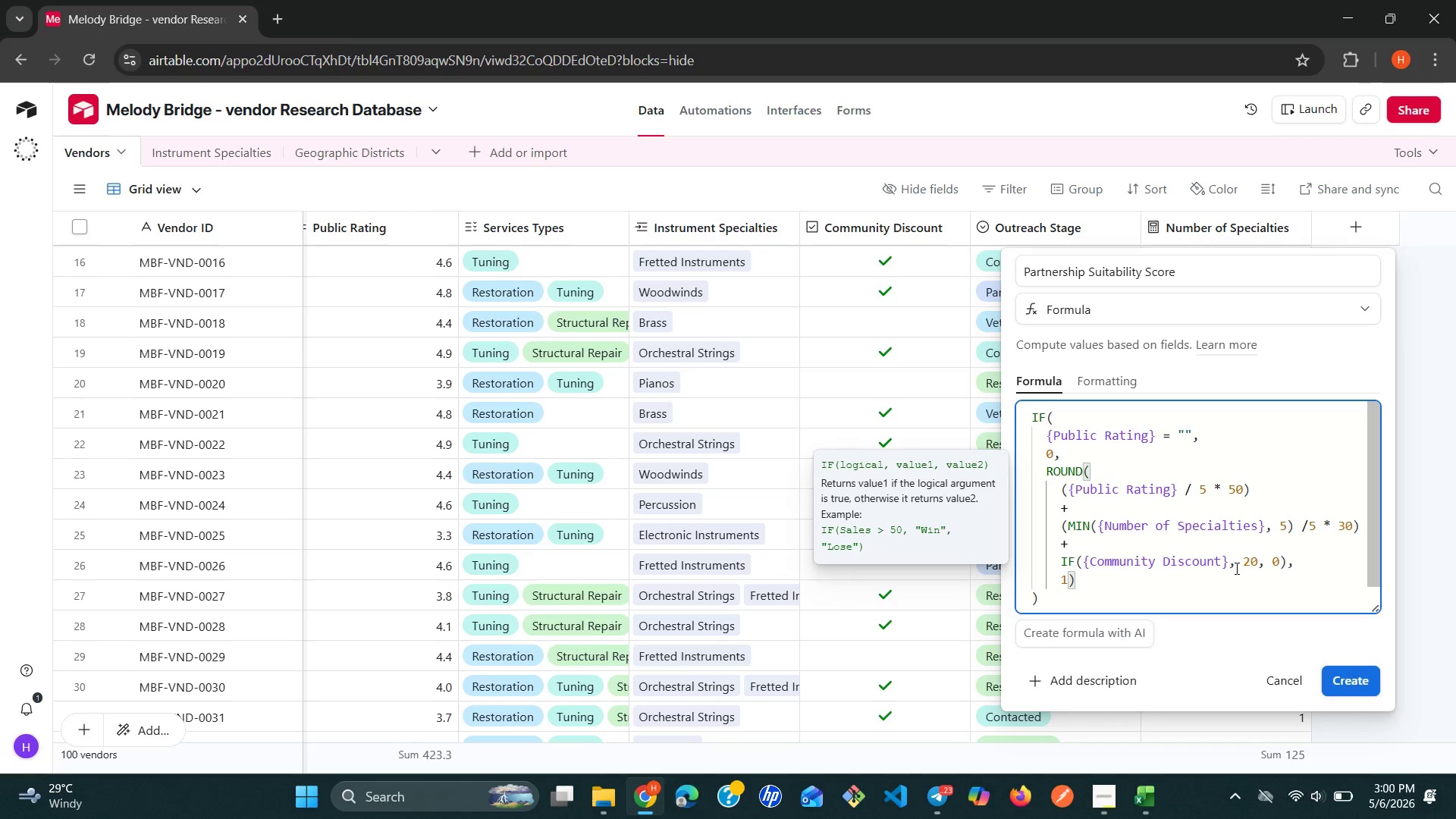 
wait(22.86)
 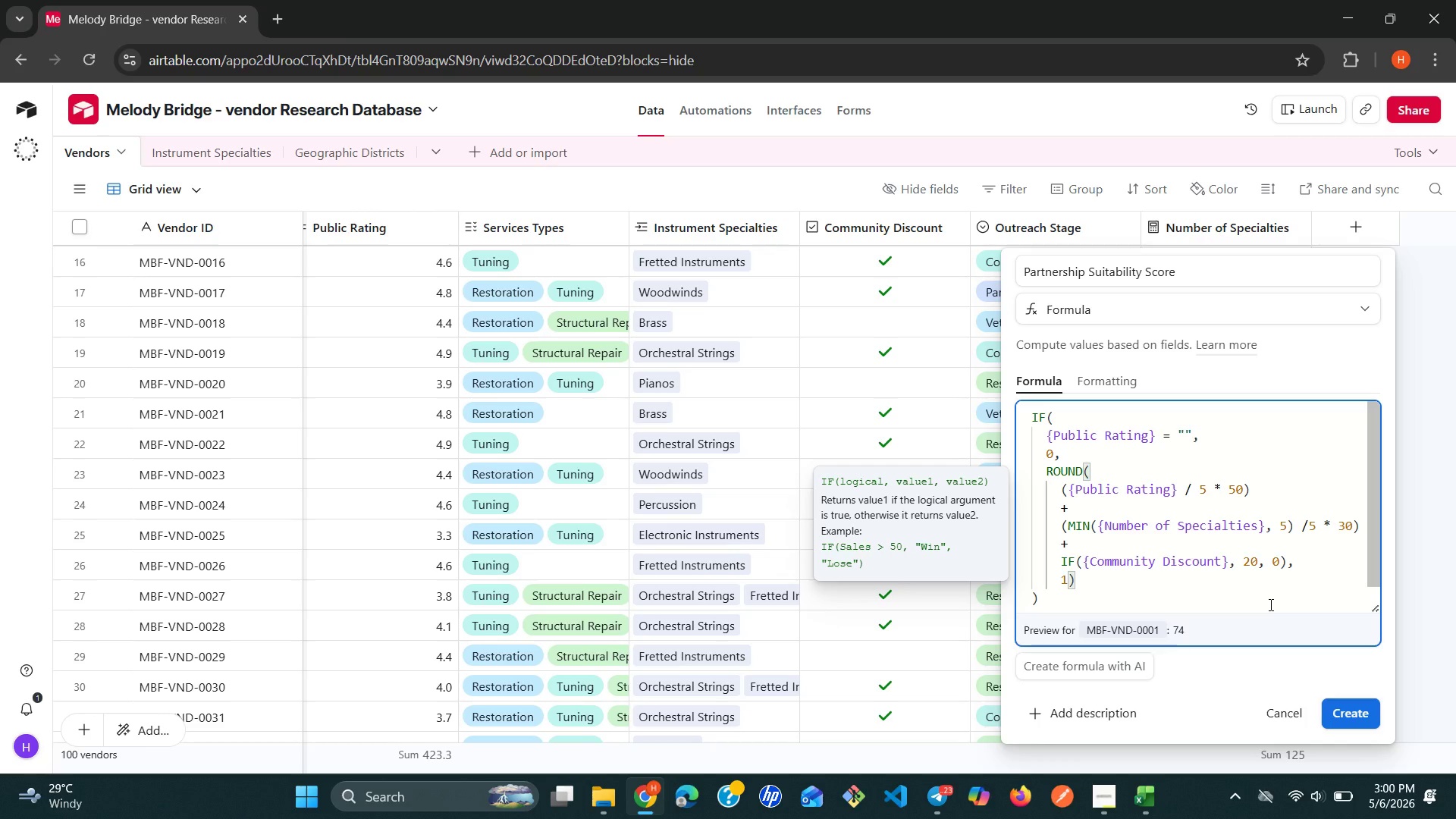 
left_click([1346, 703])
 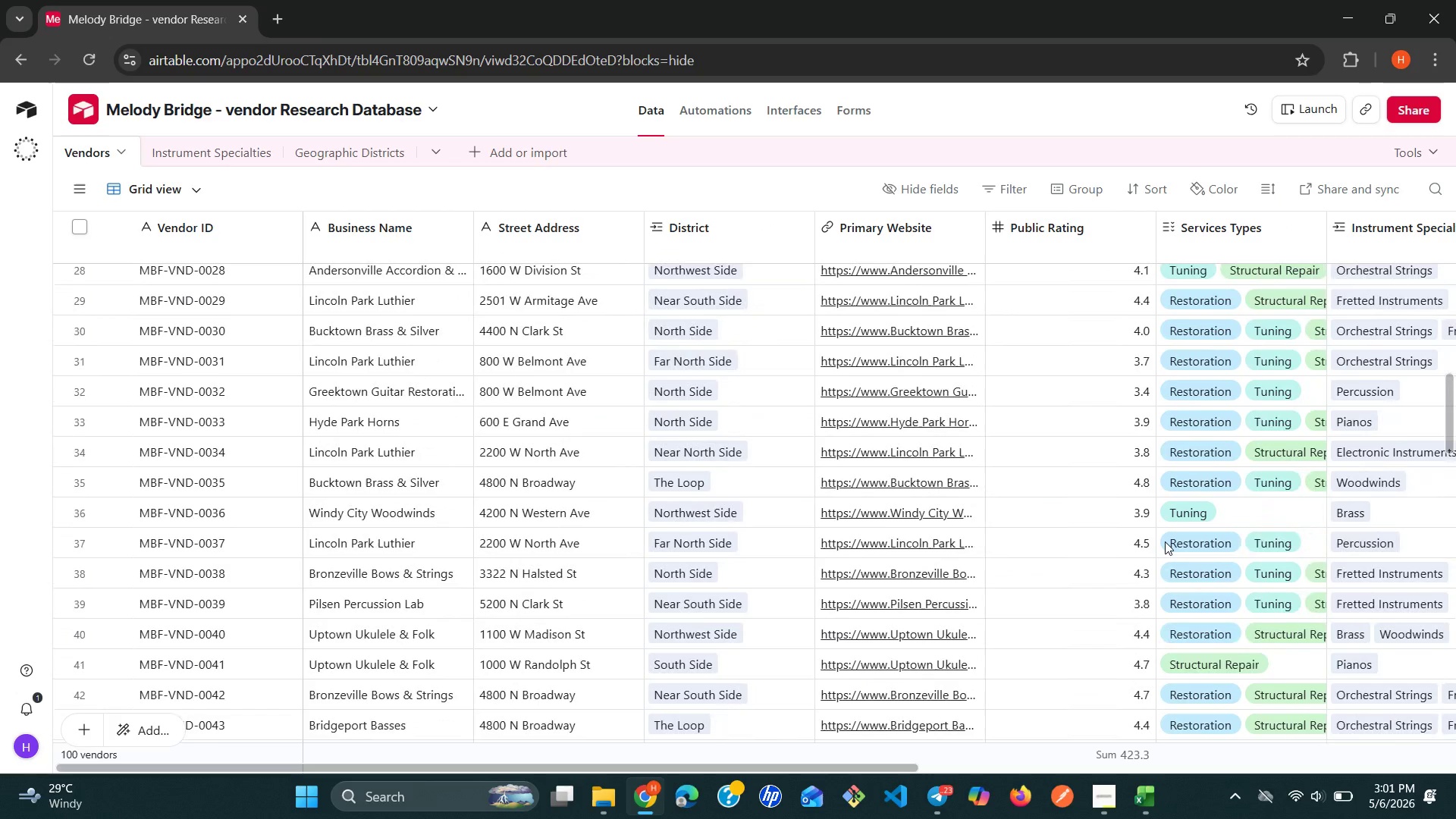 
wait(35.27)
 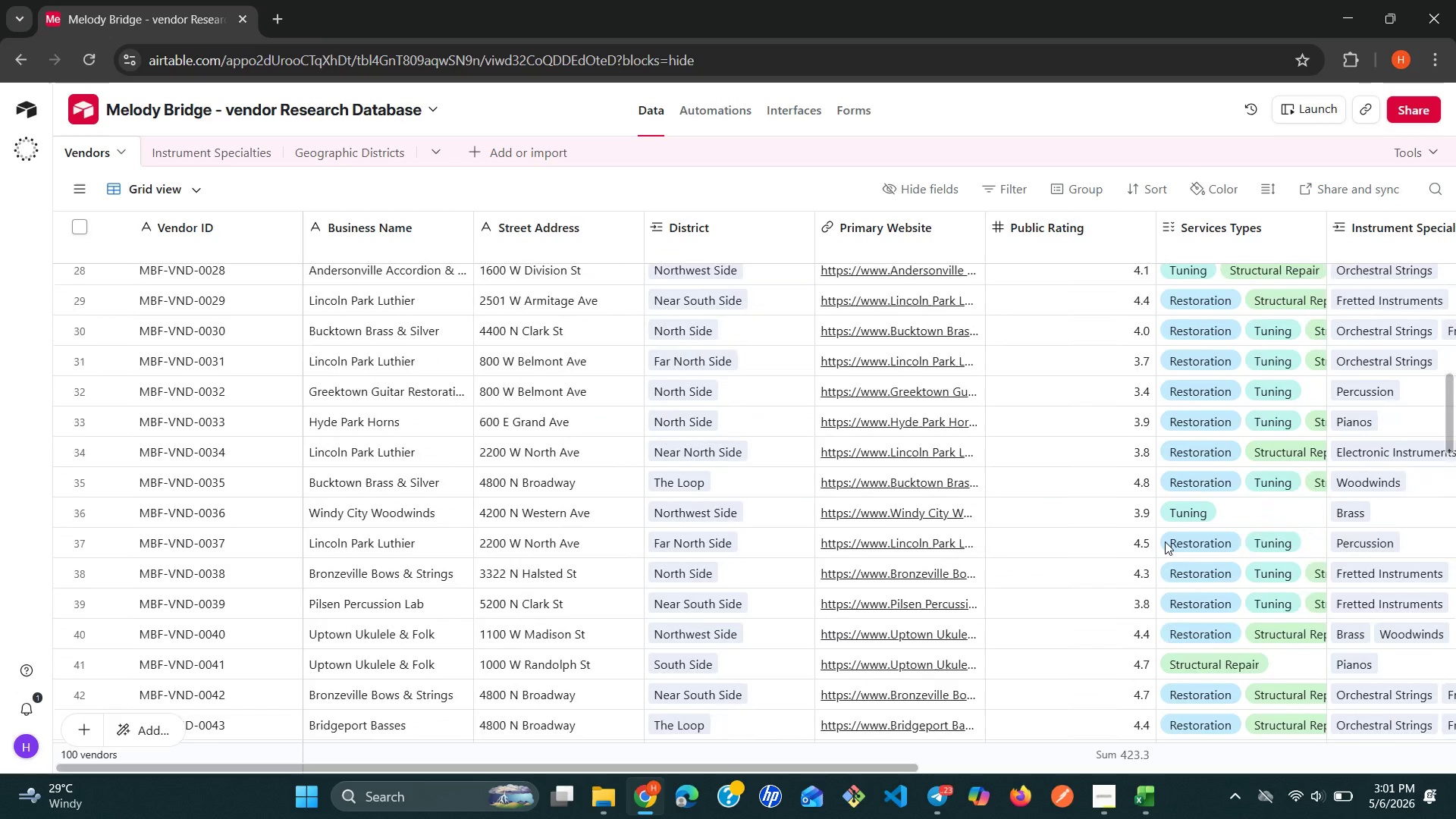 
left_click([1097, 795])